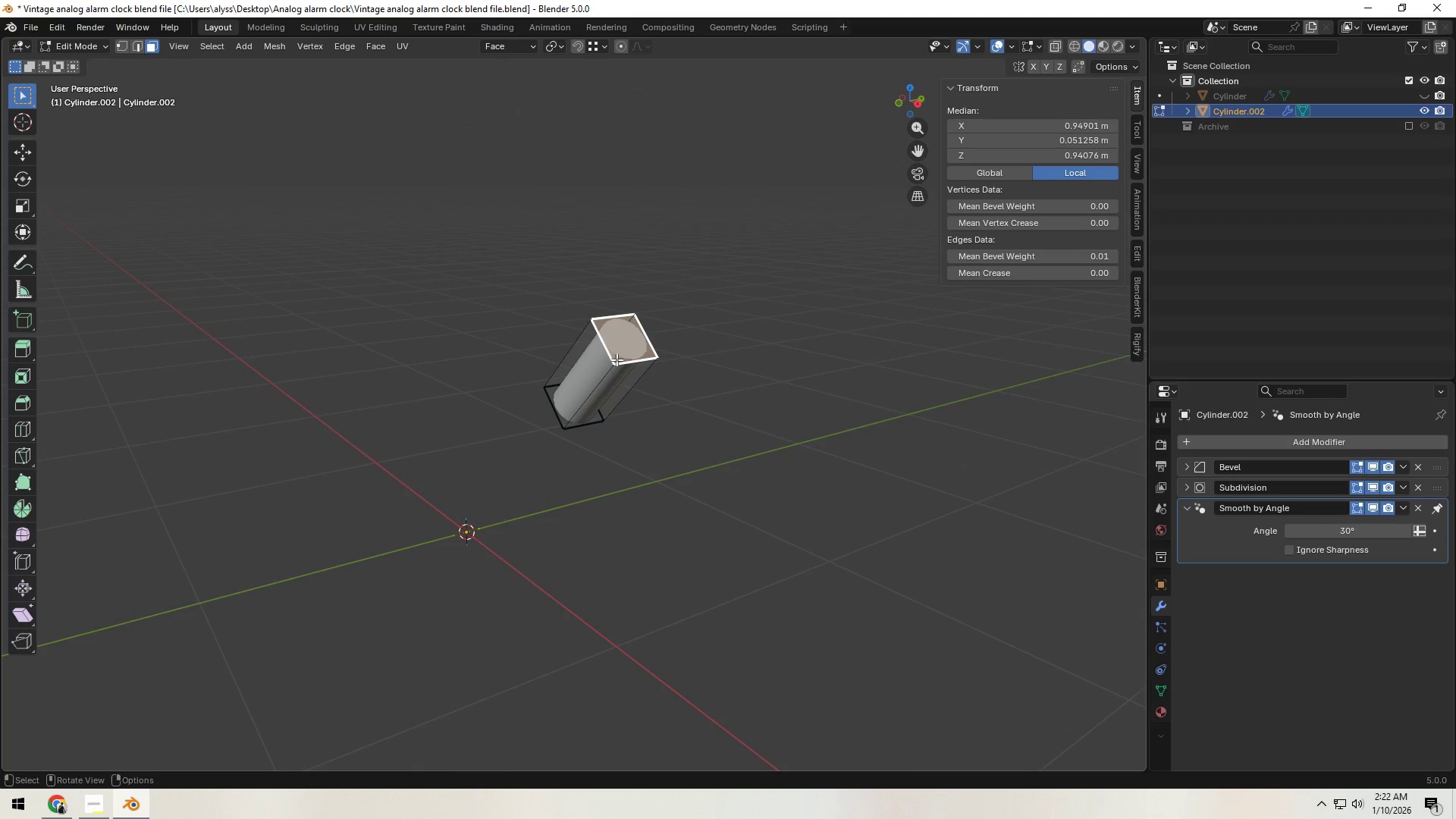 
scroll: coordinate [615, 363], scroll_direction: down, amount: 3.0
 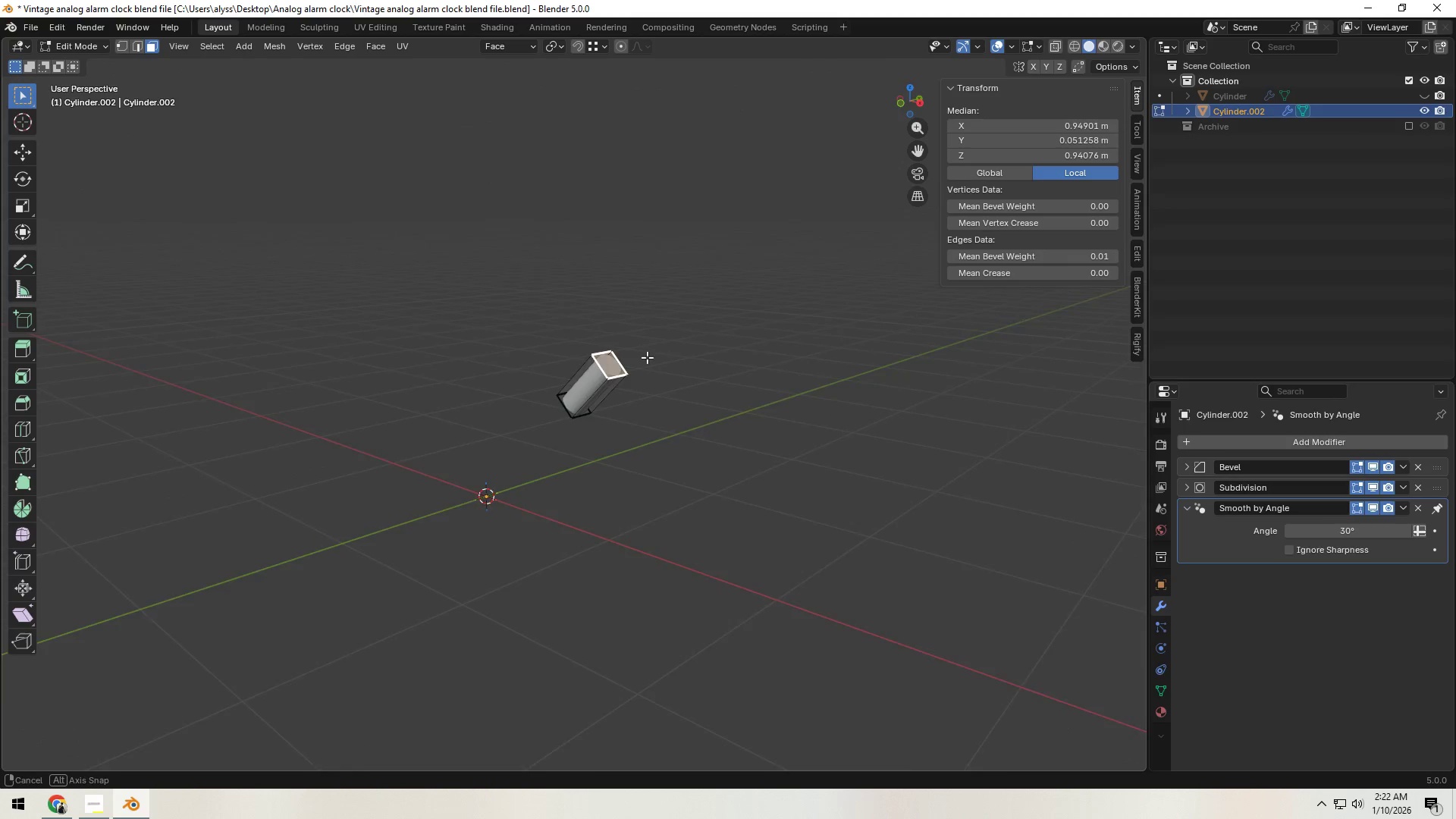 
type(gyz)
 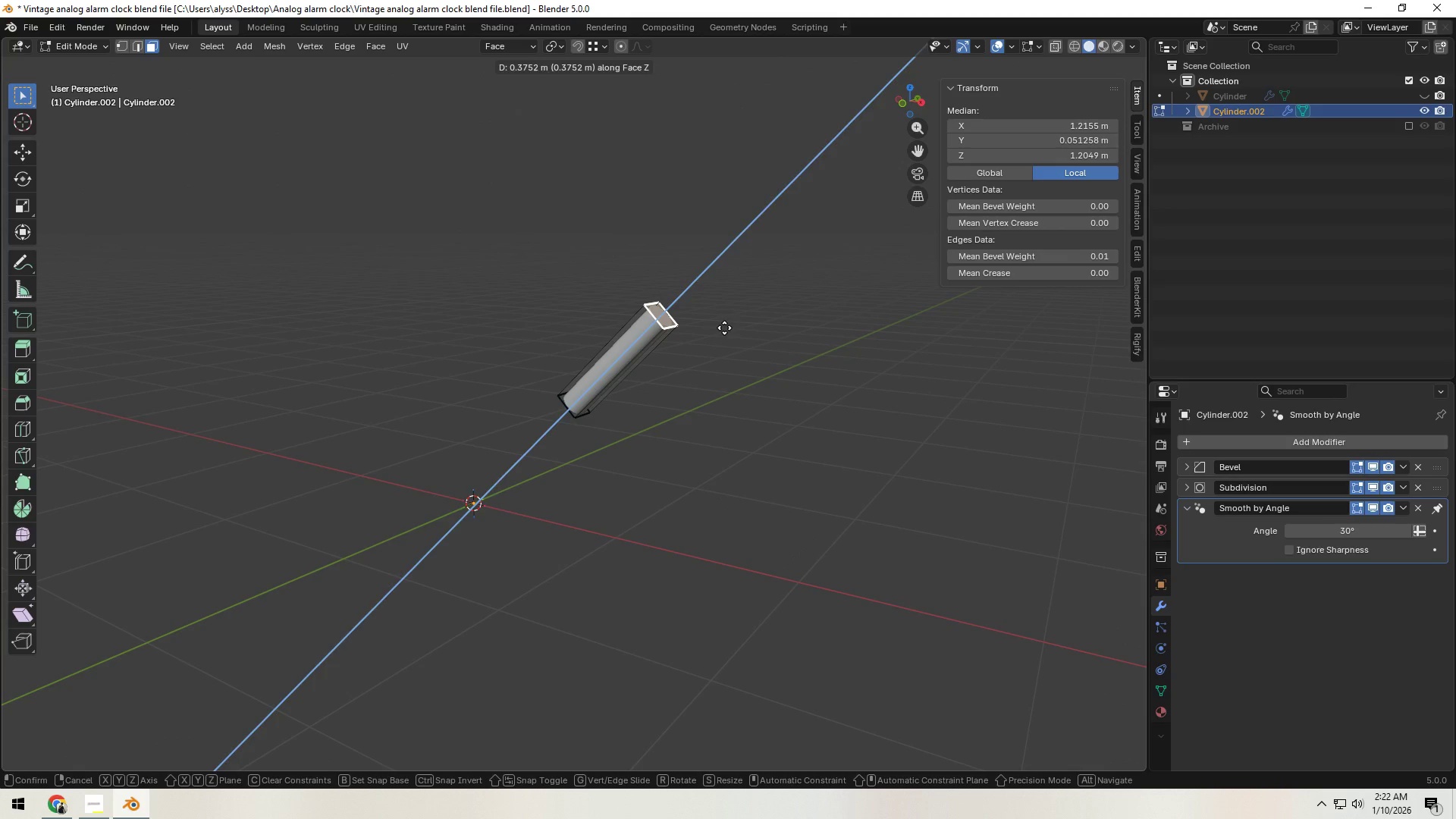 
left_click([724, 328])
 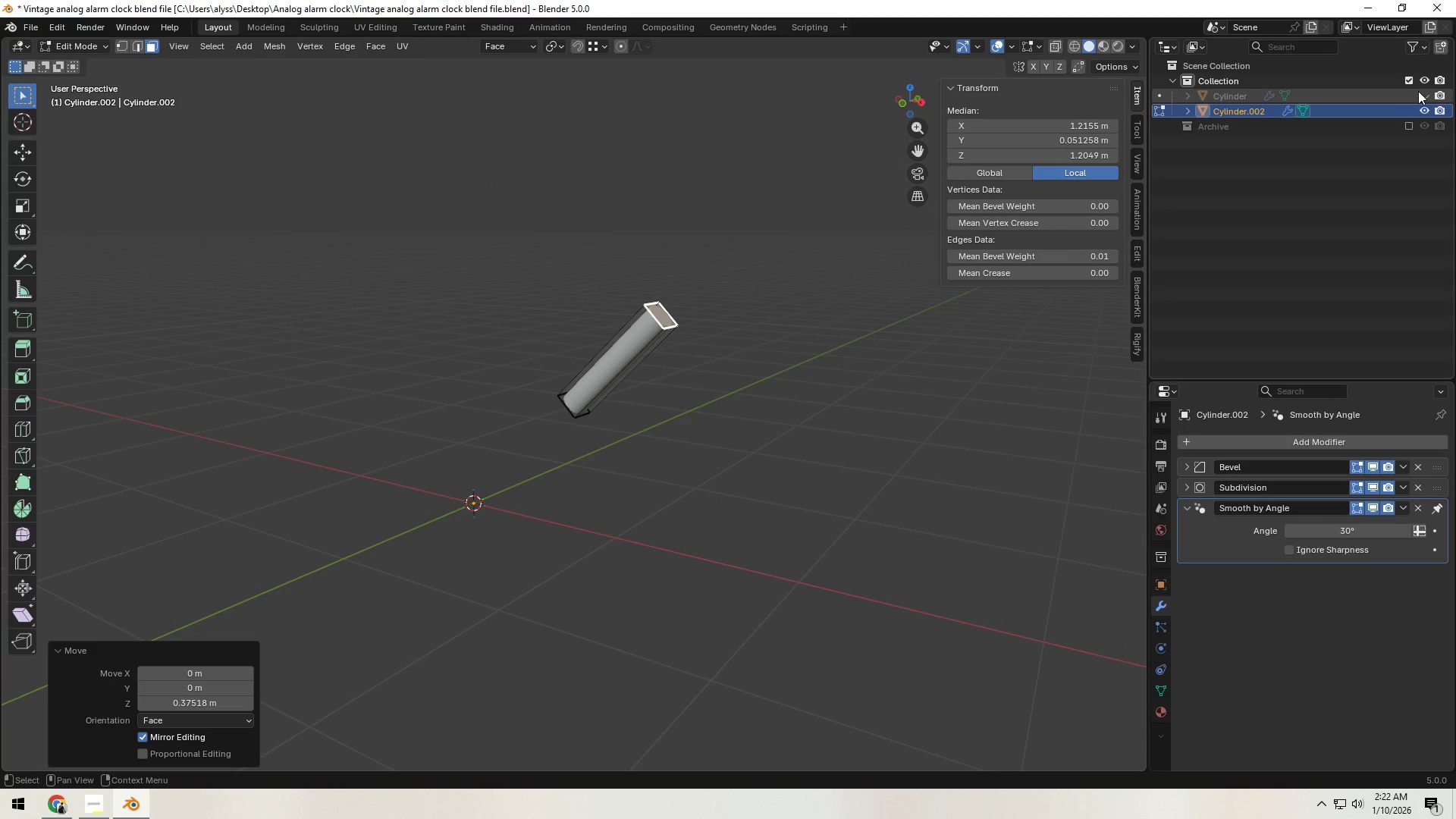 
left_click([1425, 94])
 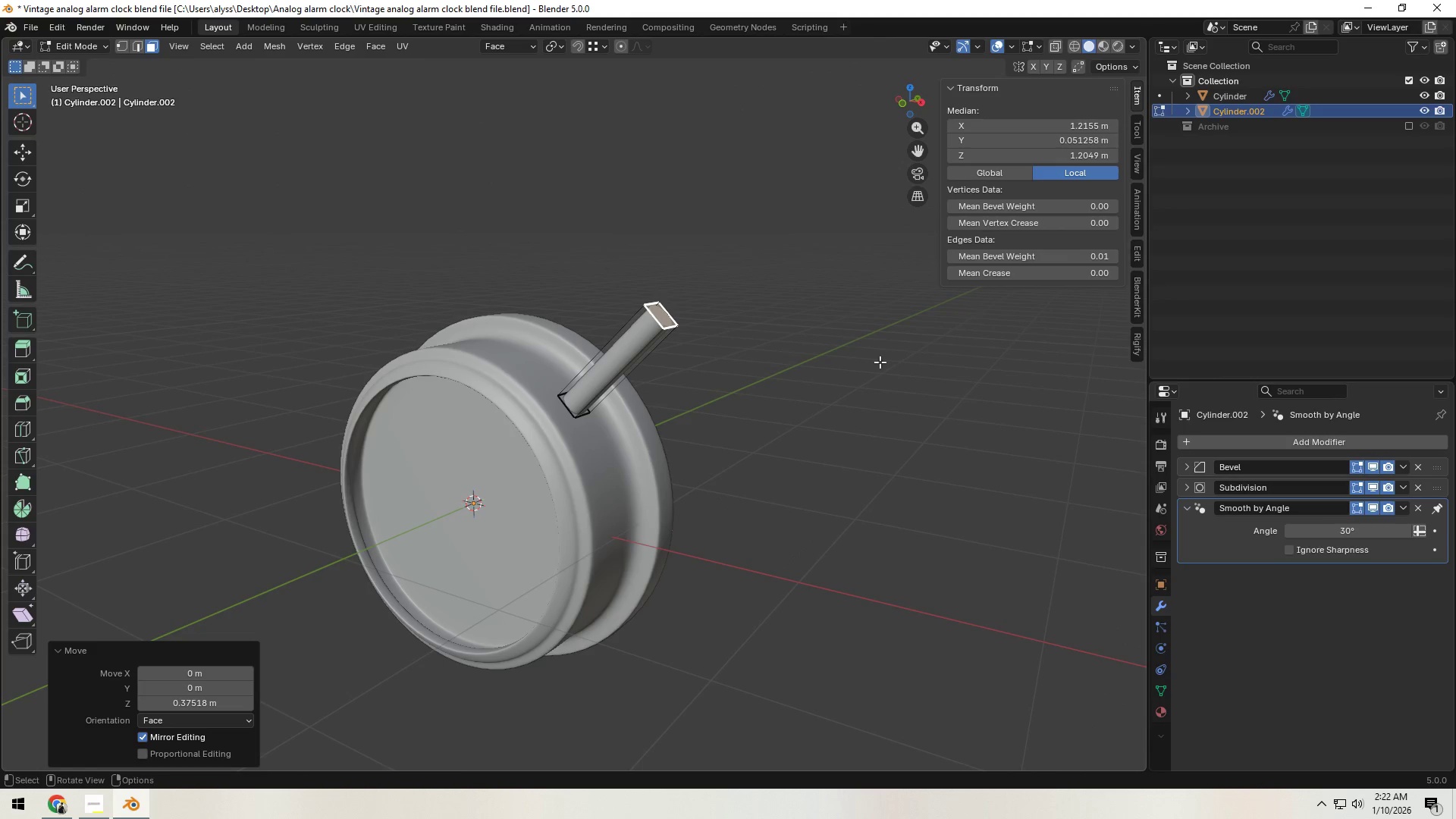 
left_click([802, 411])
 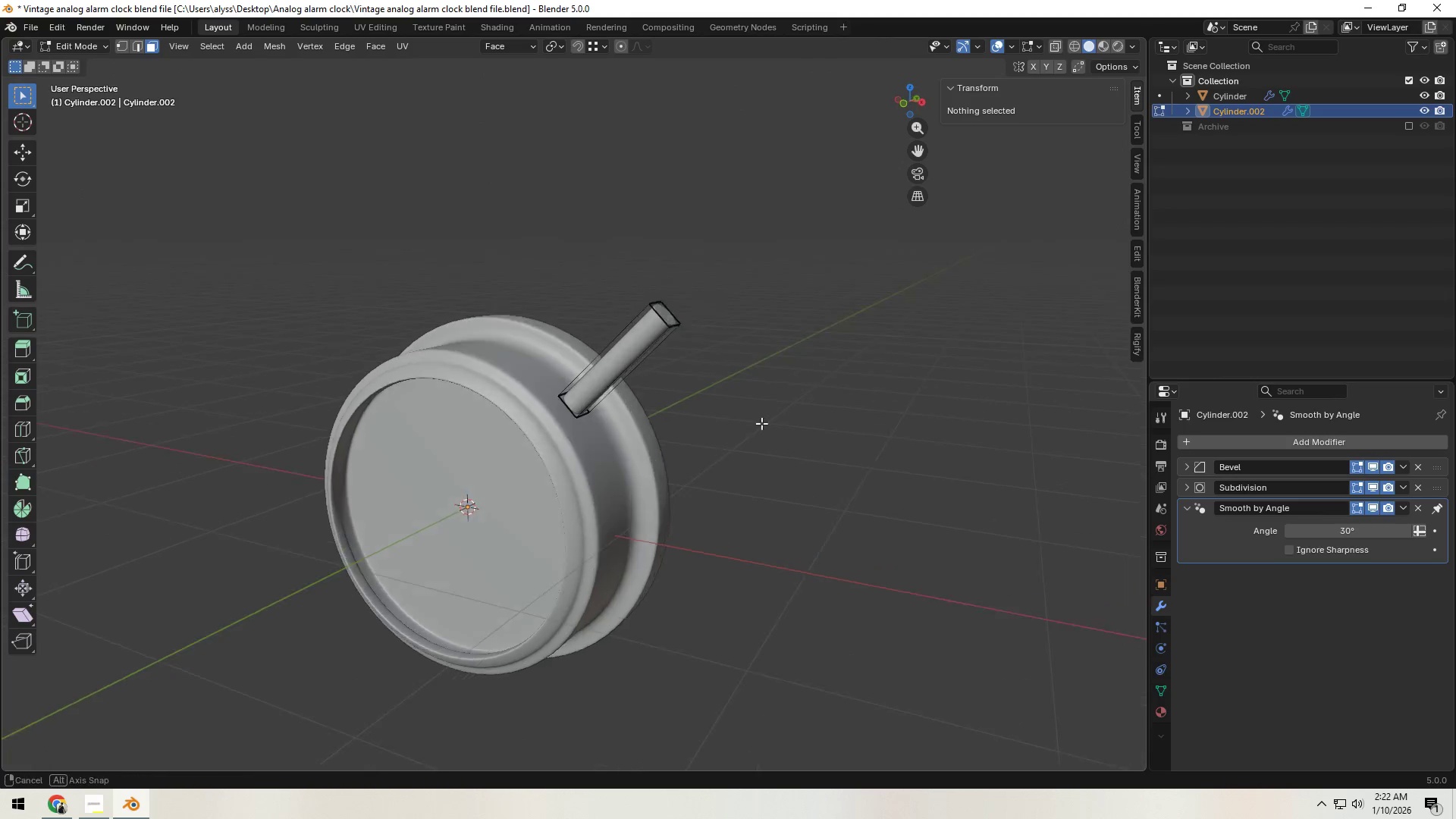 
left_click([688, 303])
 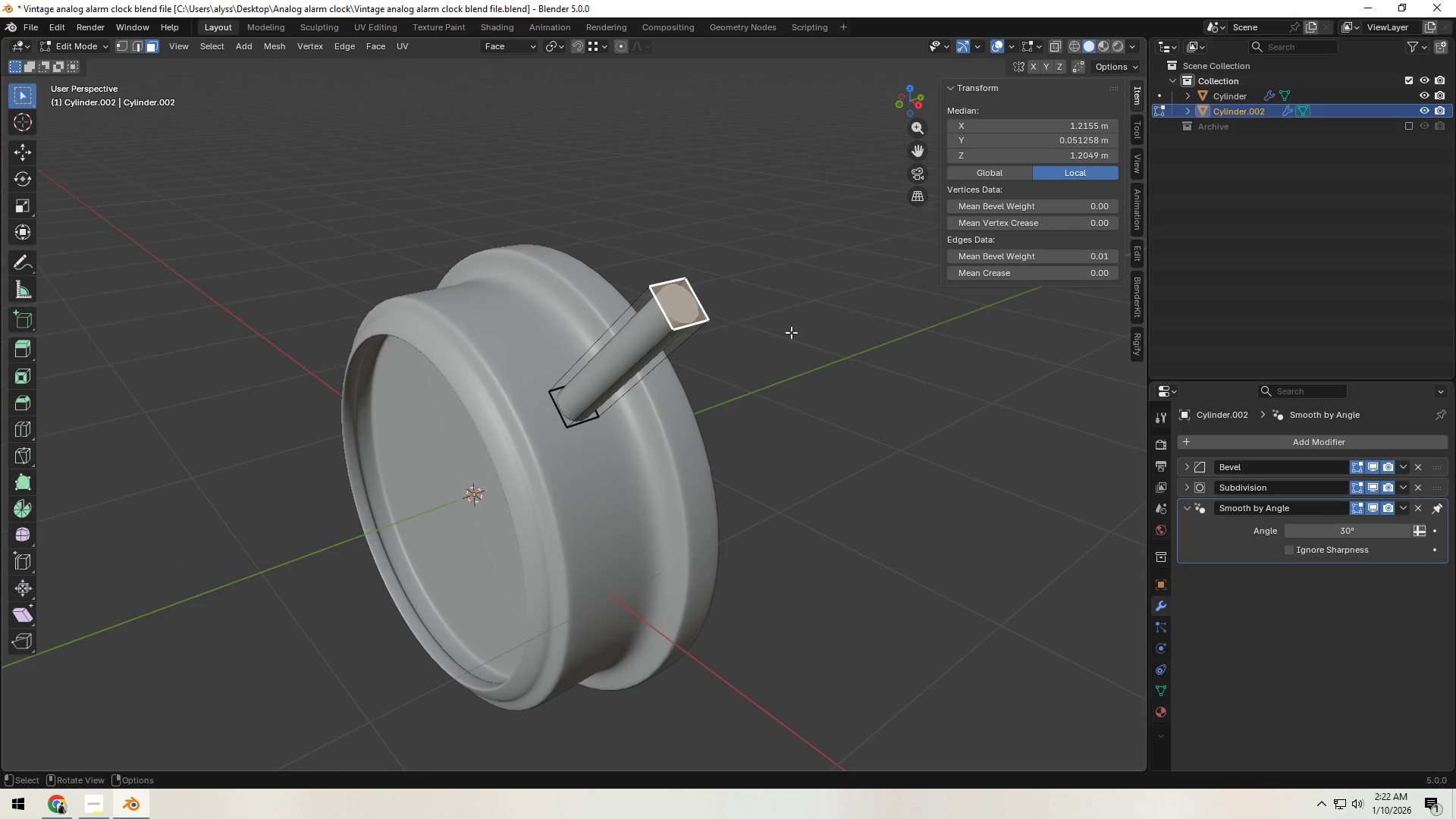 
scroll: coordinate [693, 431], scroll_direction: up, amount: 2.0
 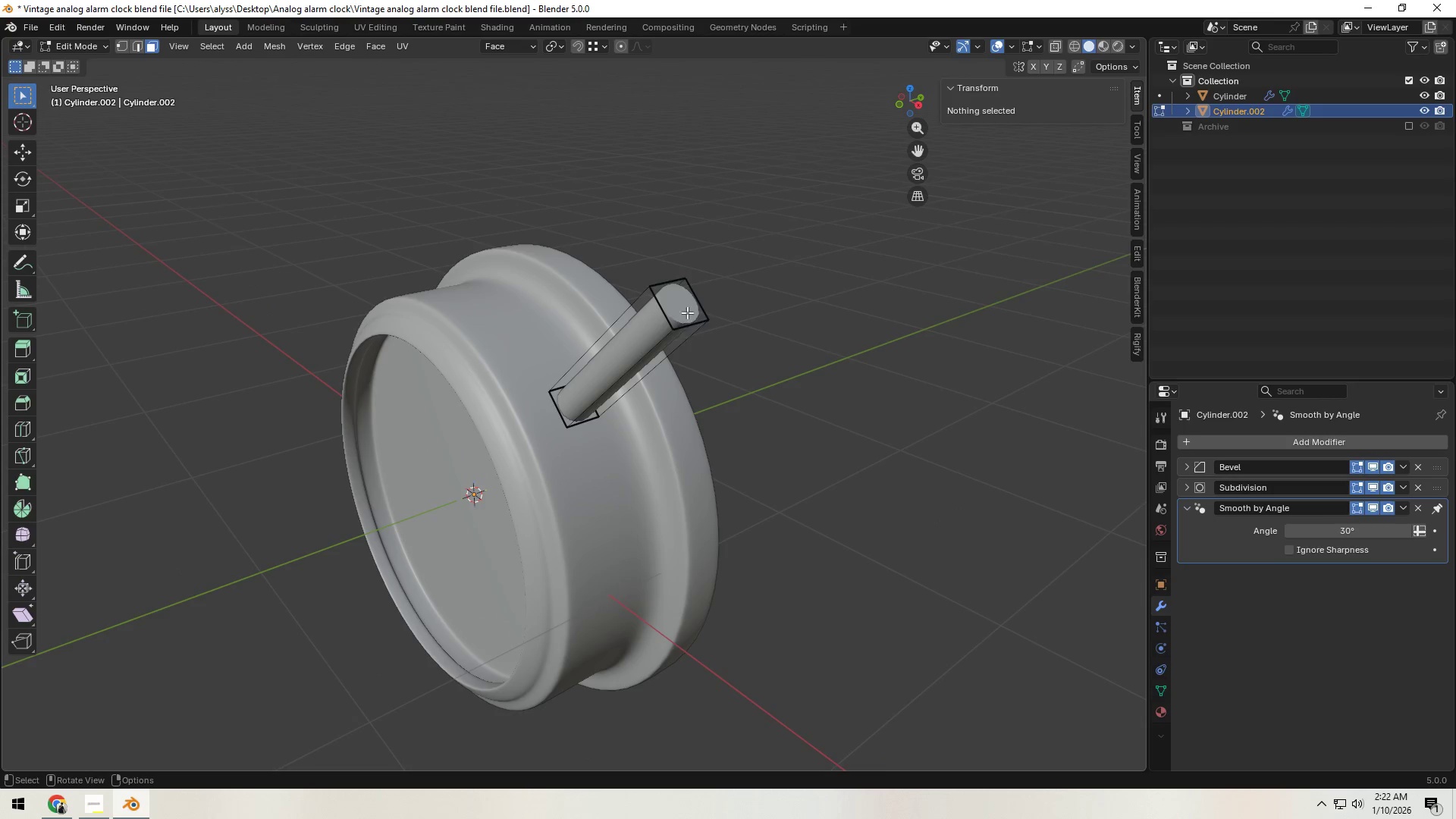 
type(gyz)
 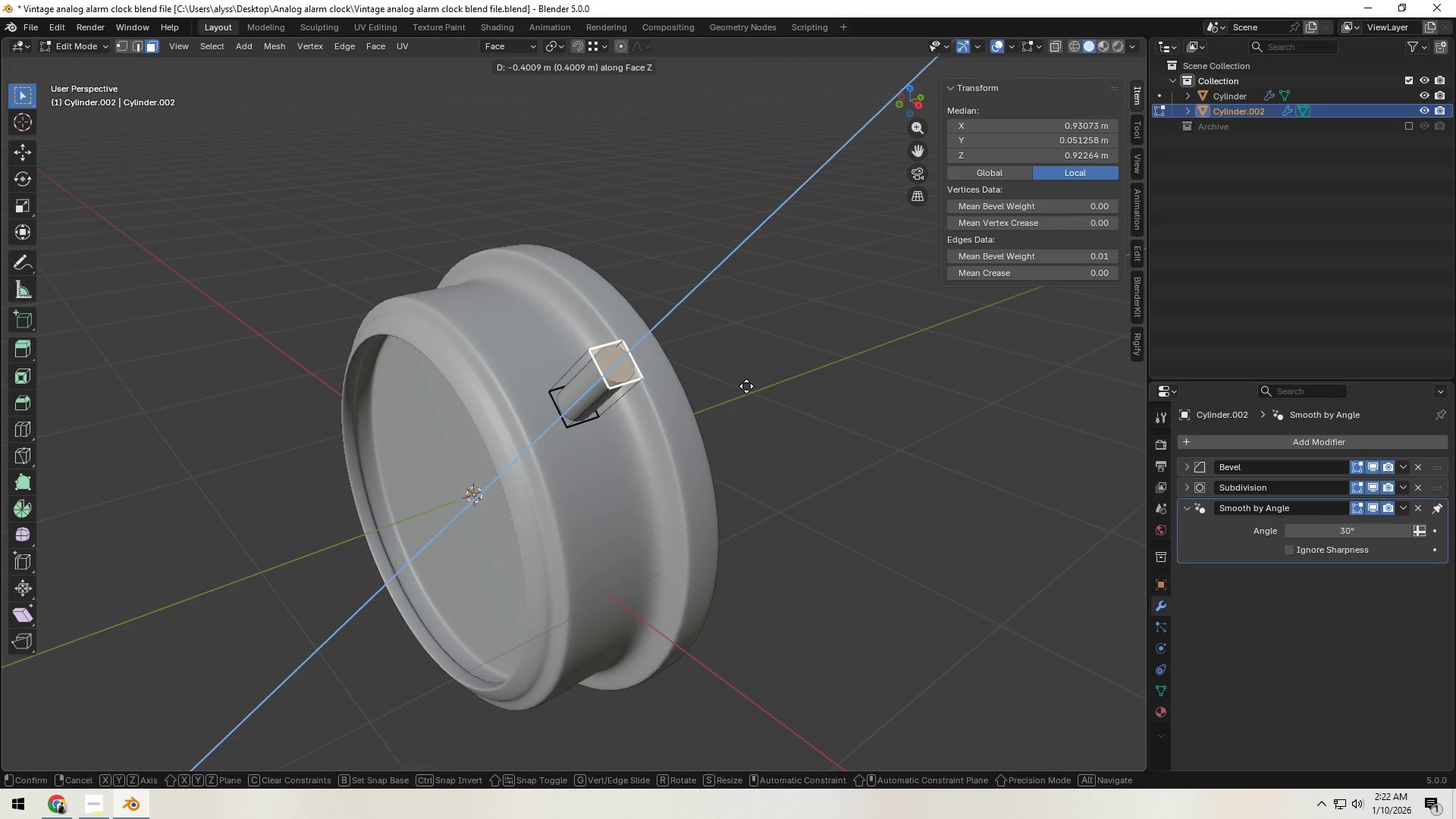 
left_click([746, 386])
 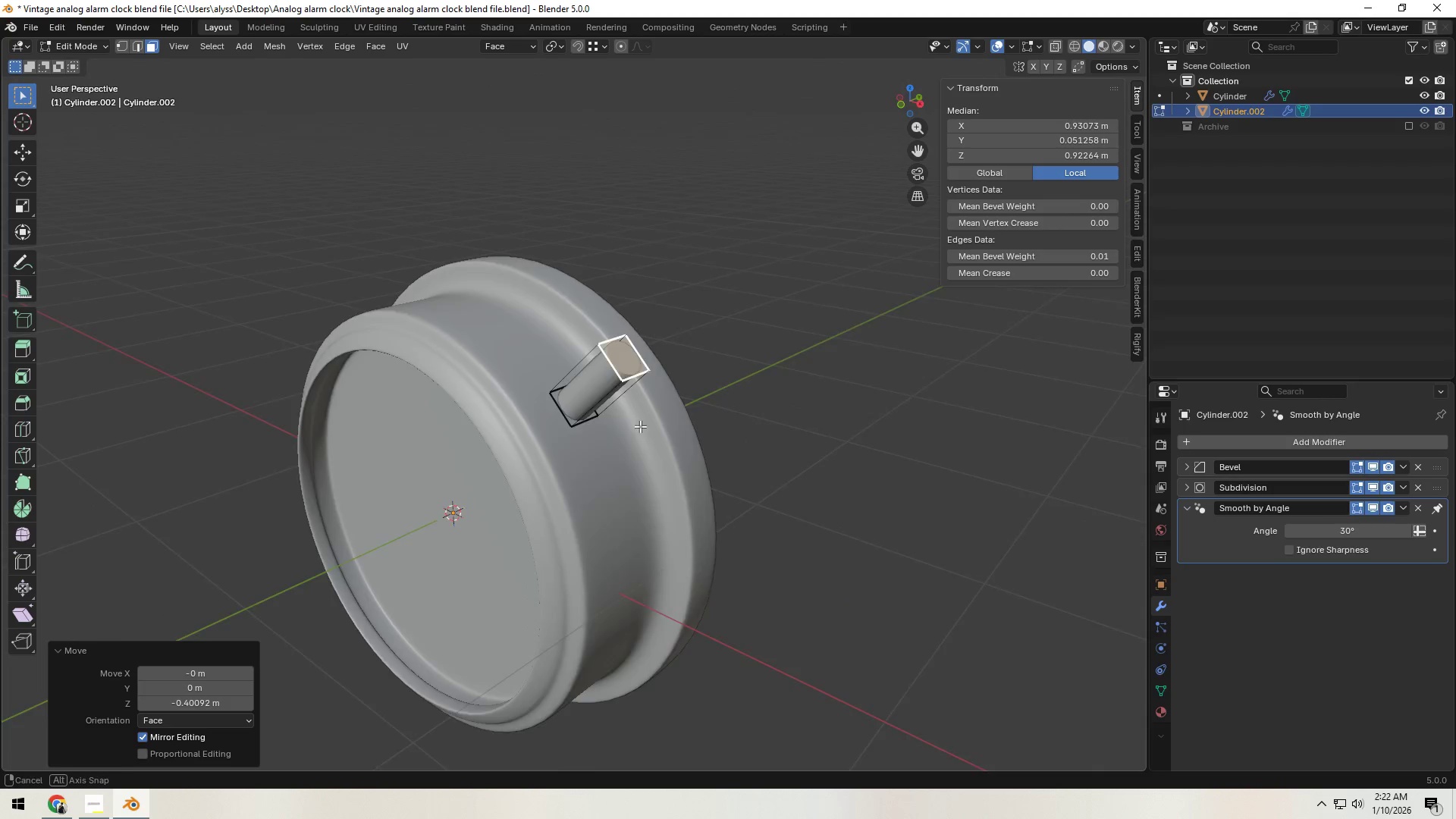 
scroll: coordinate [655, 425], scroll_direction: up, amount: 3.0
 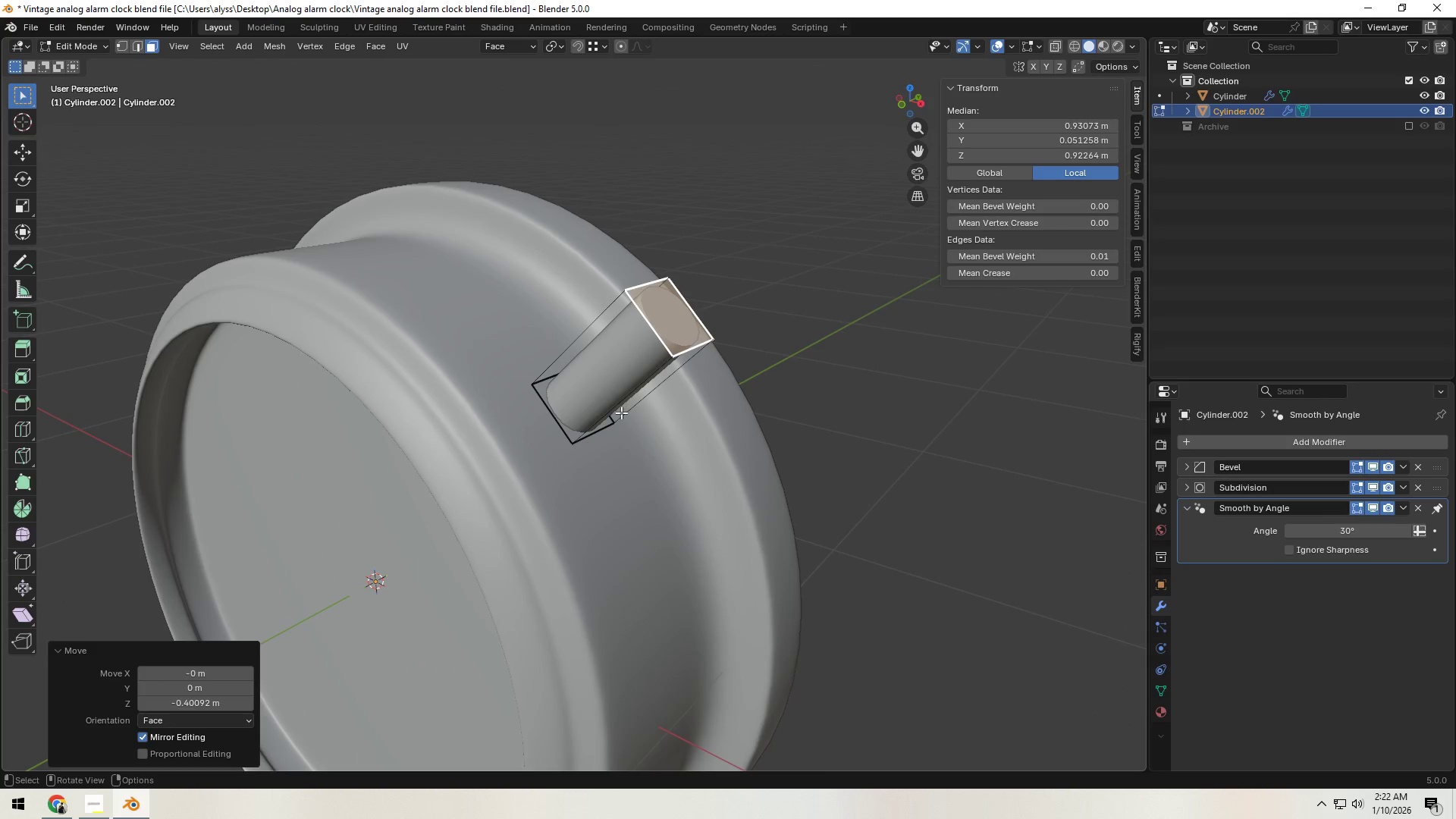 
type(asZ)
 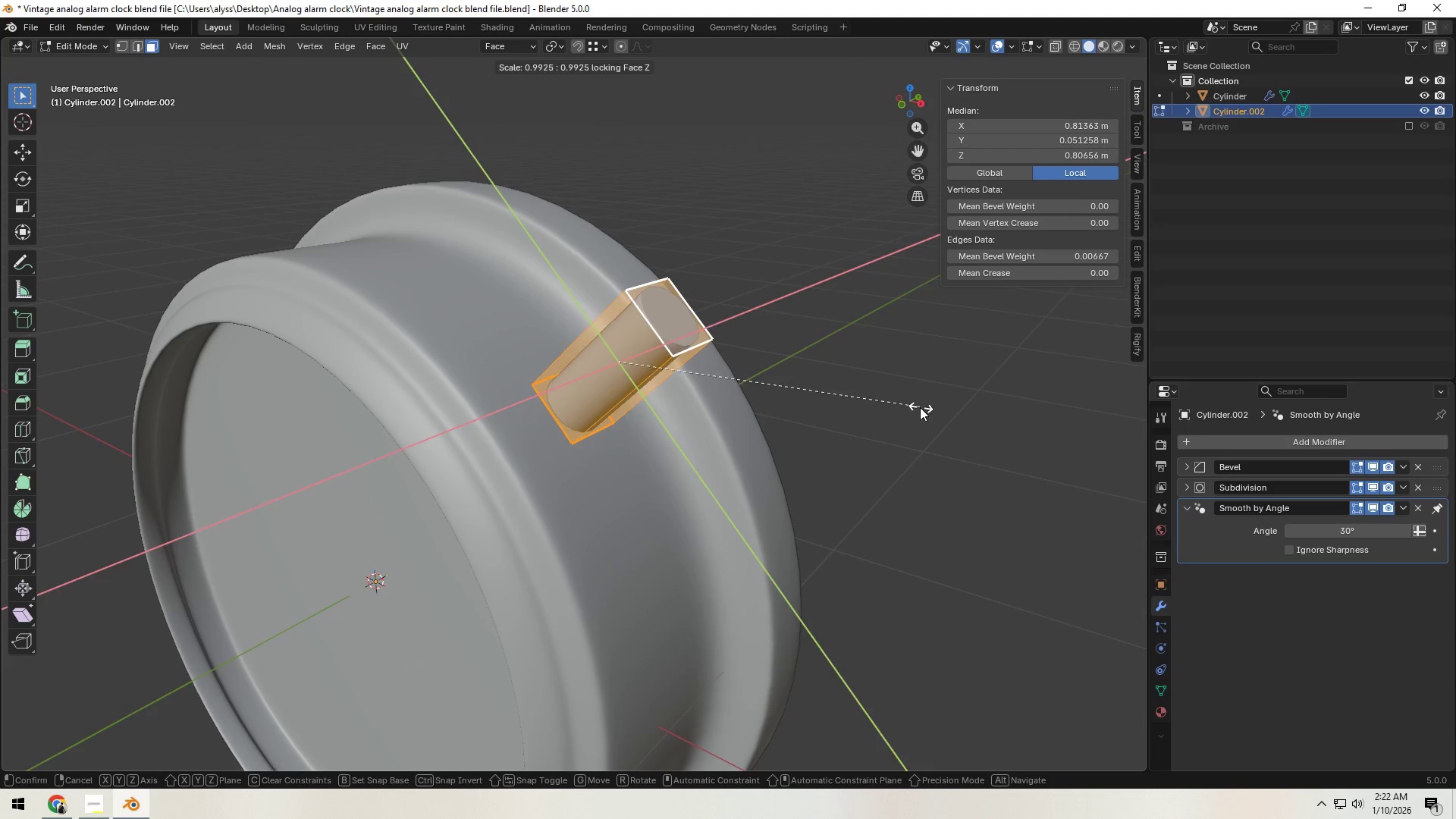 
left_click([786, 403])
 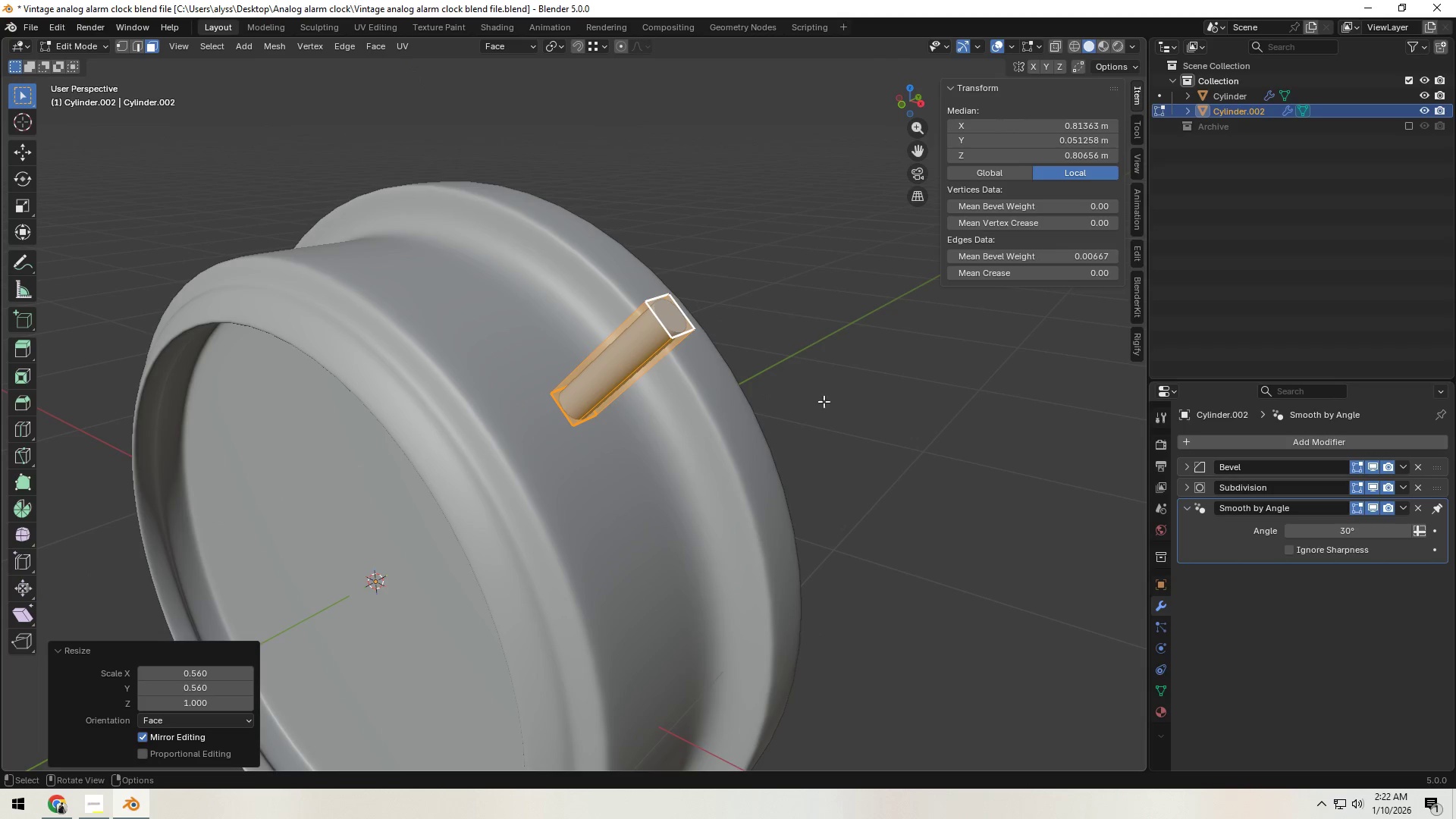 
double_click([843, 400])
 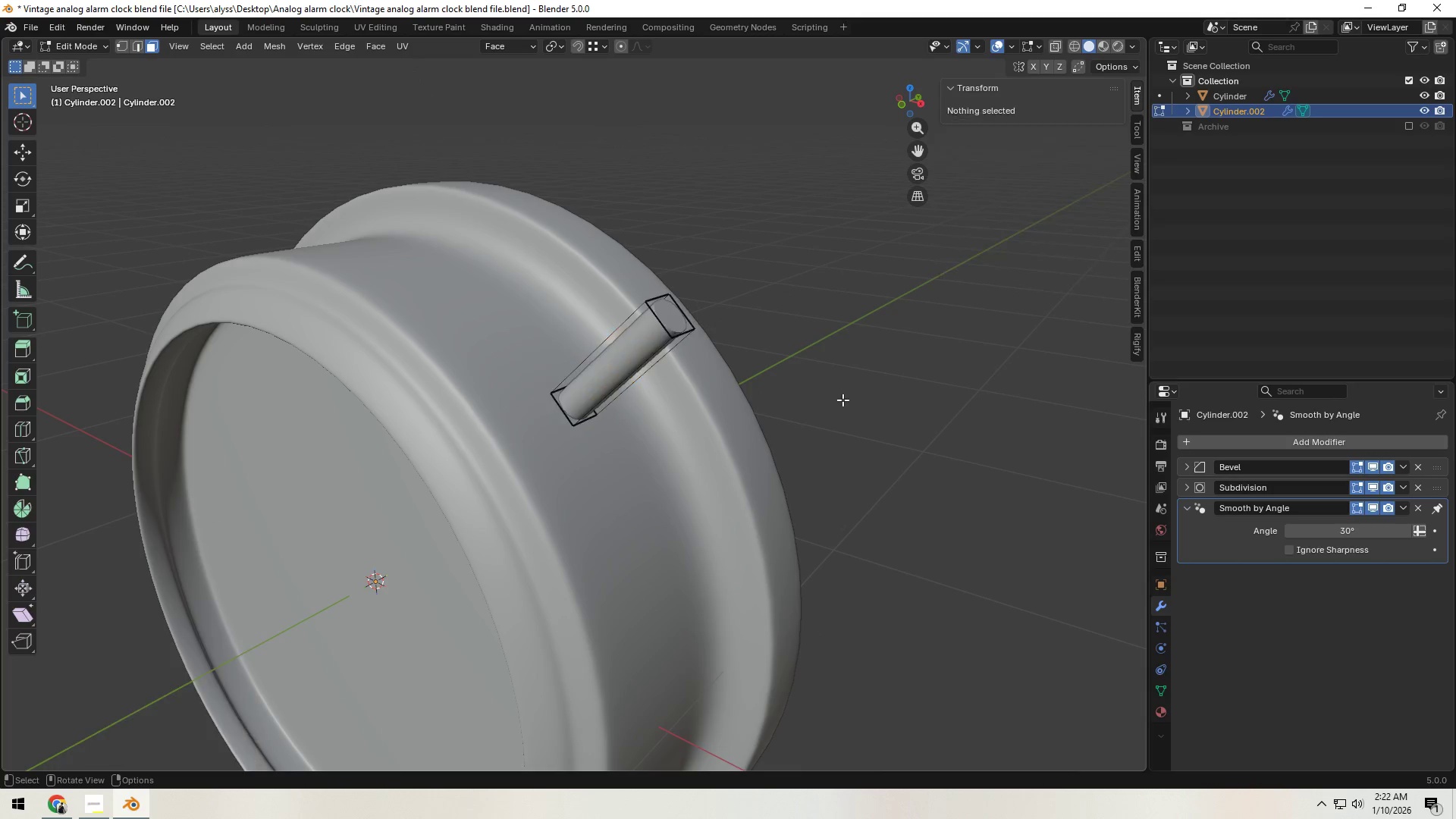 
key(Tab)
 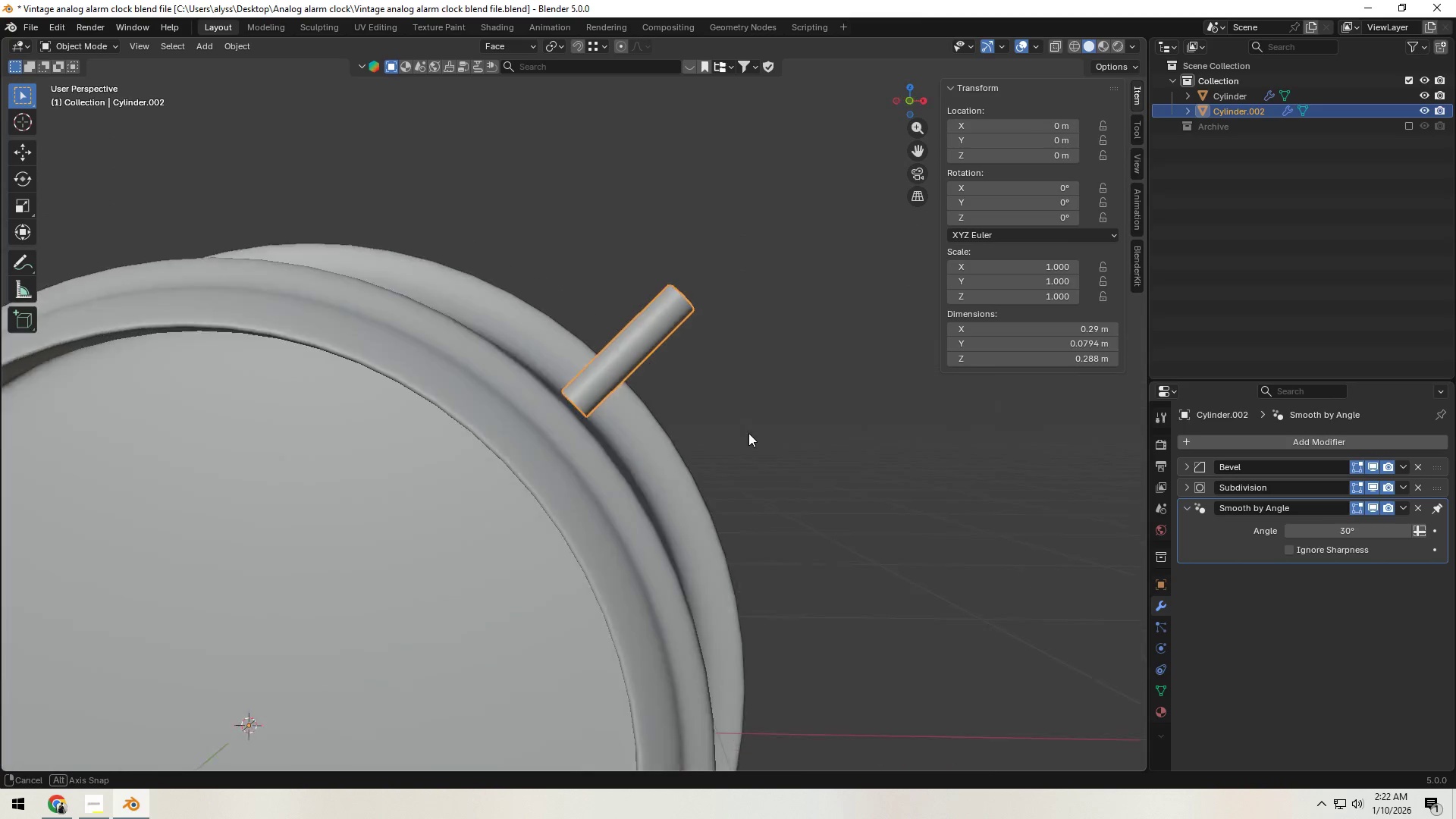 
left_click([777, 431])
 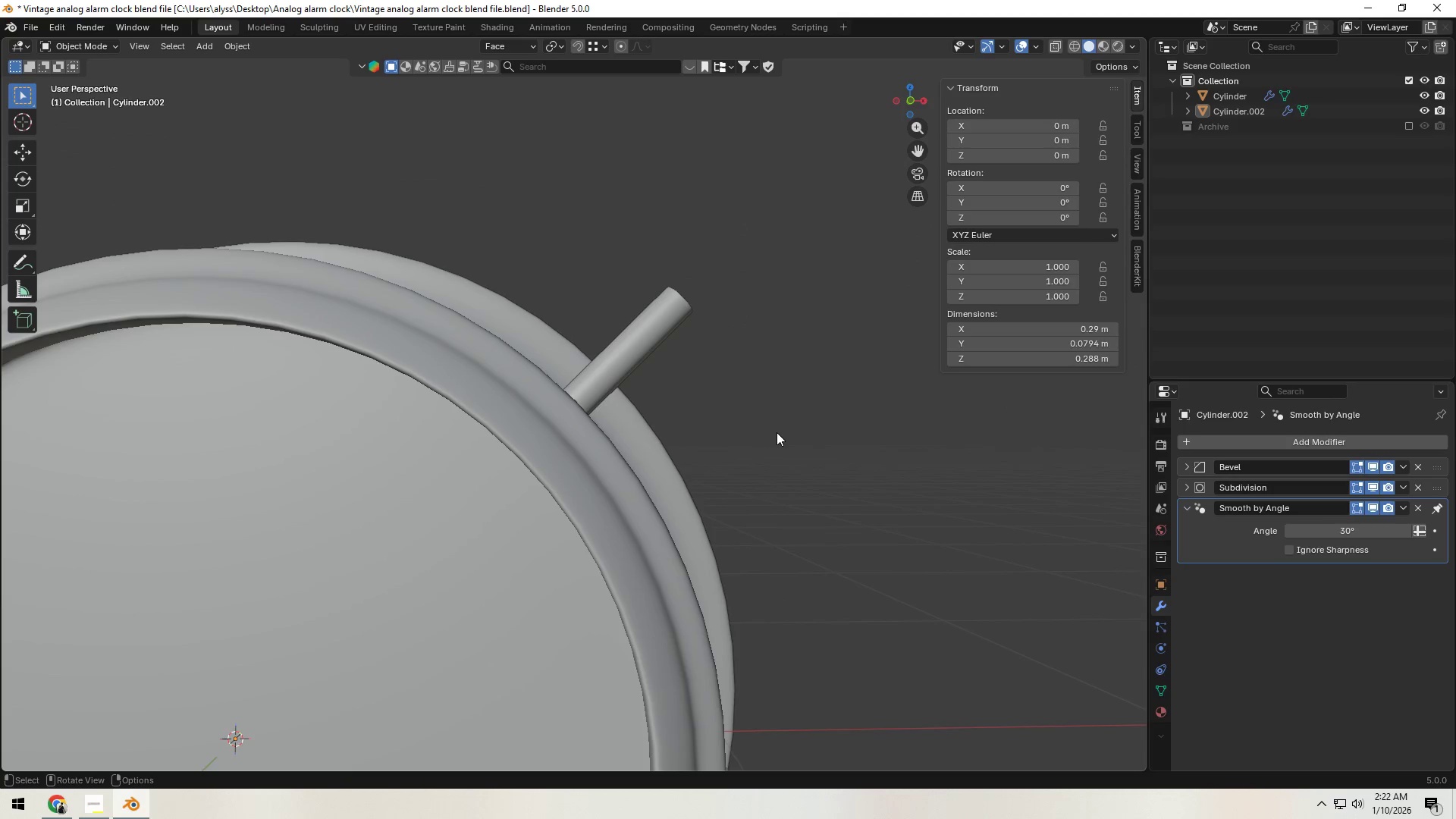 
scroll: coordinate [774, 440], scroll_direction: down, amount: 3.0
 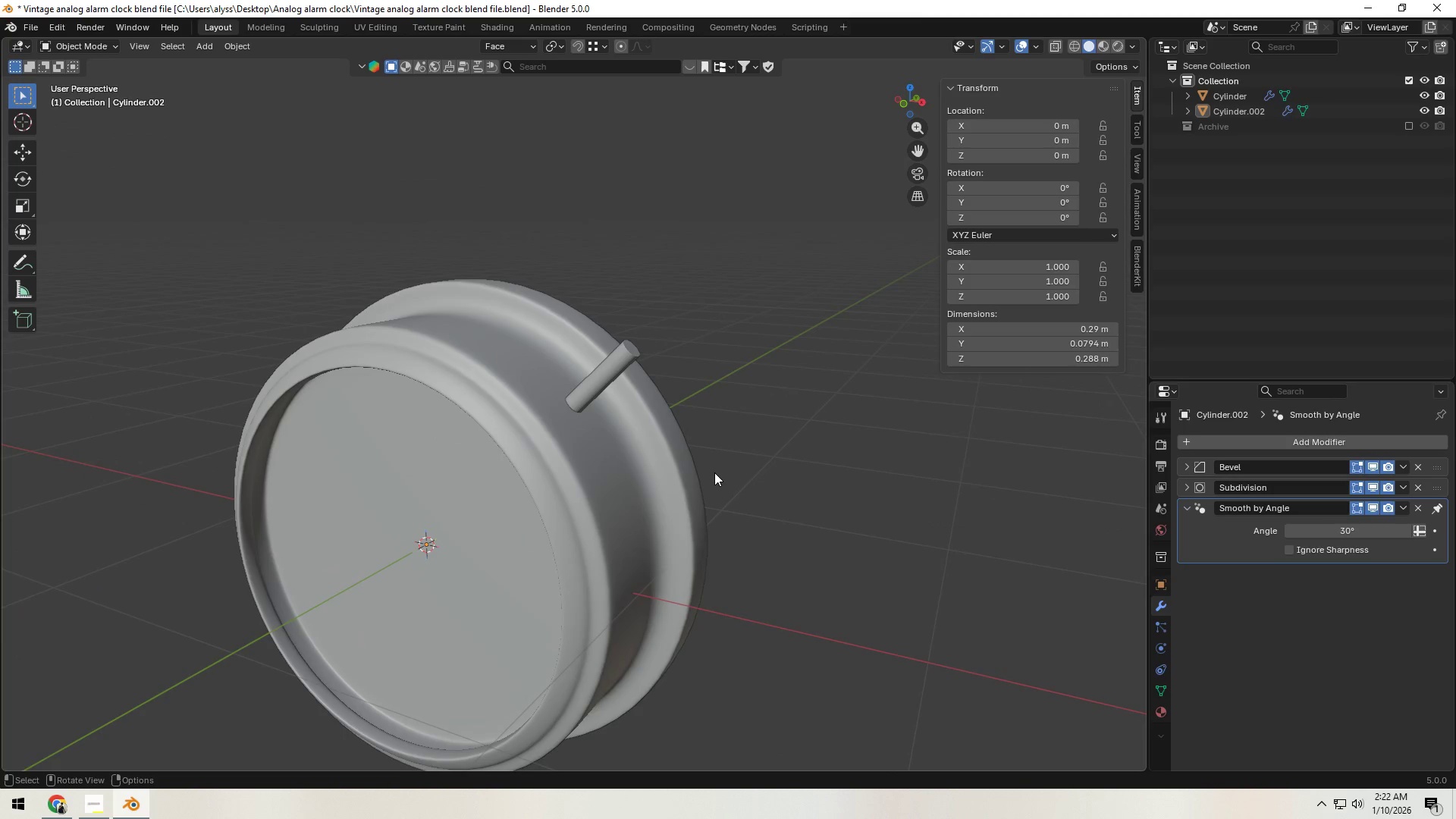 
scroll: coordinate [714, 472], scroll_direction: up, amount: 11.0
 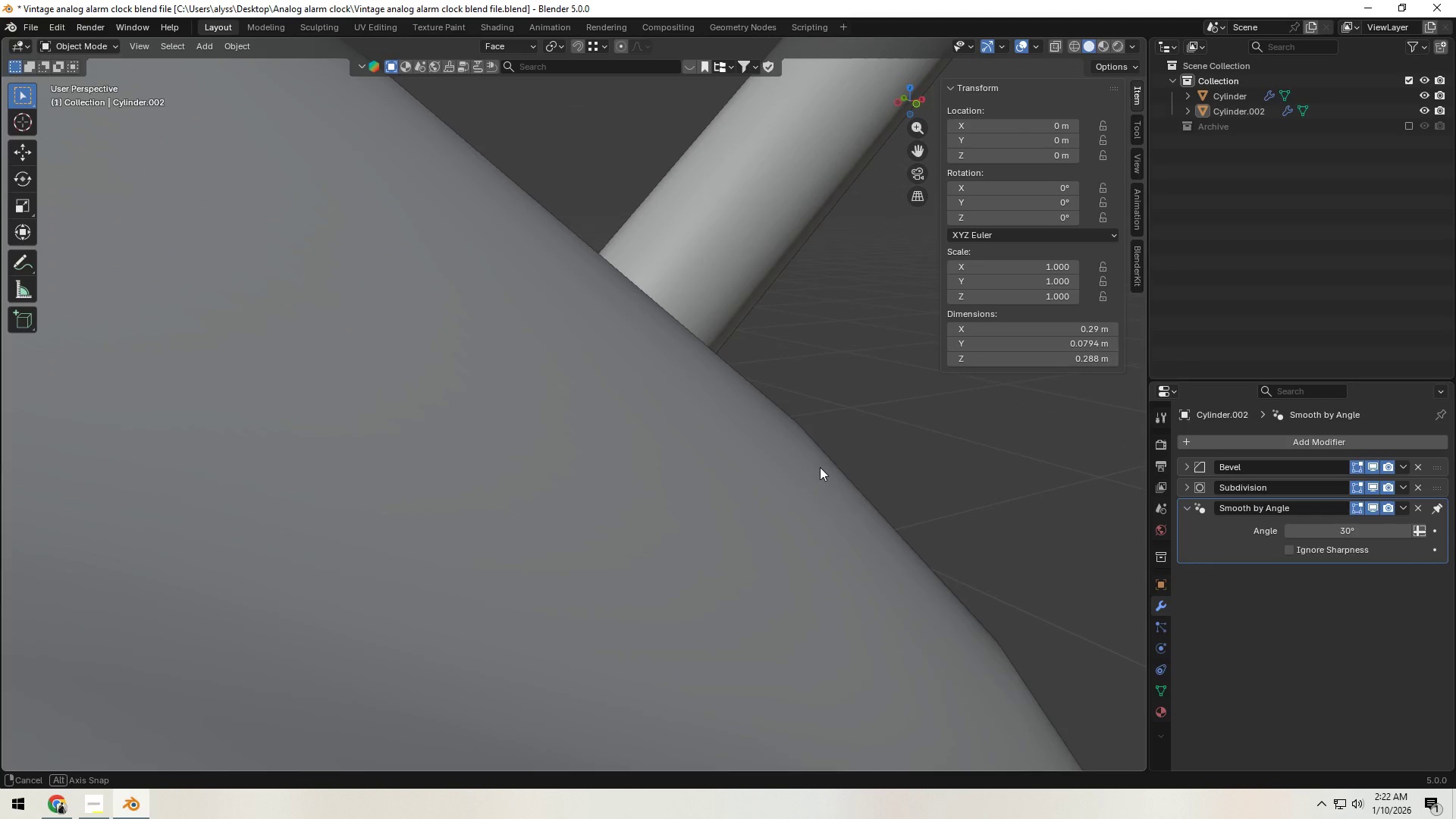 
left_click([631, 404])
 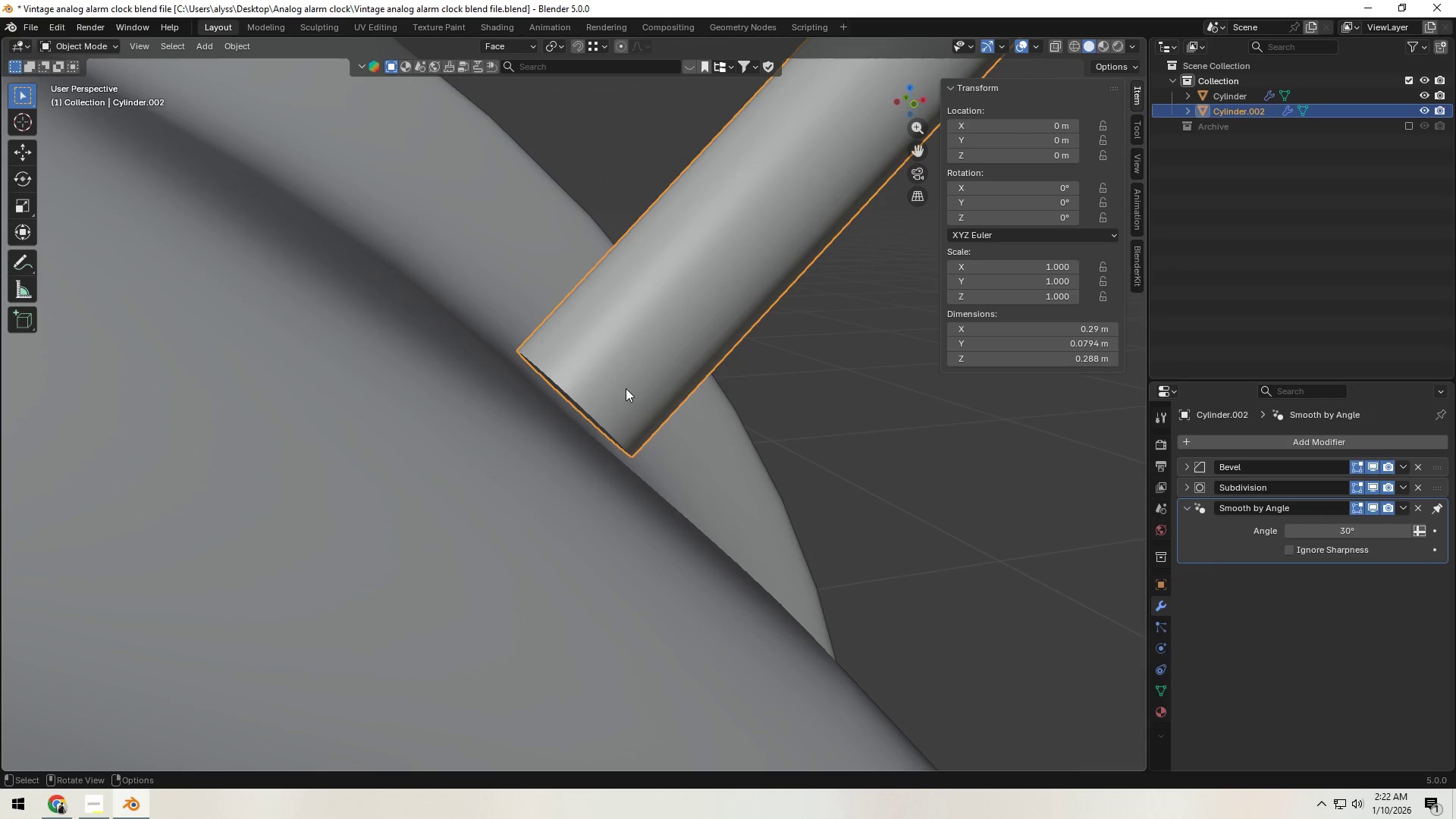 
hold_key(key=Backquote, duration=0.45)
 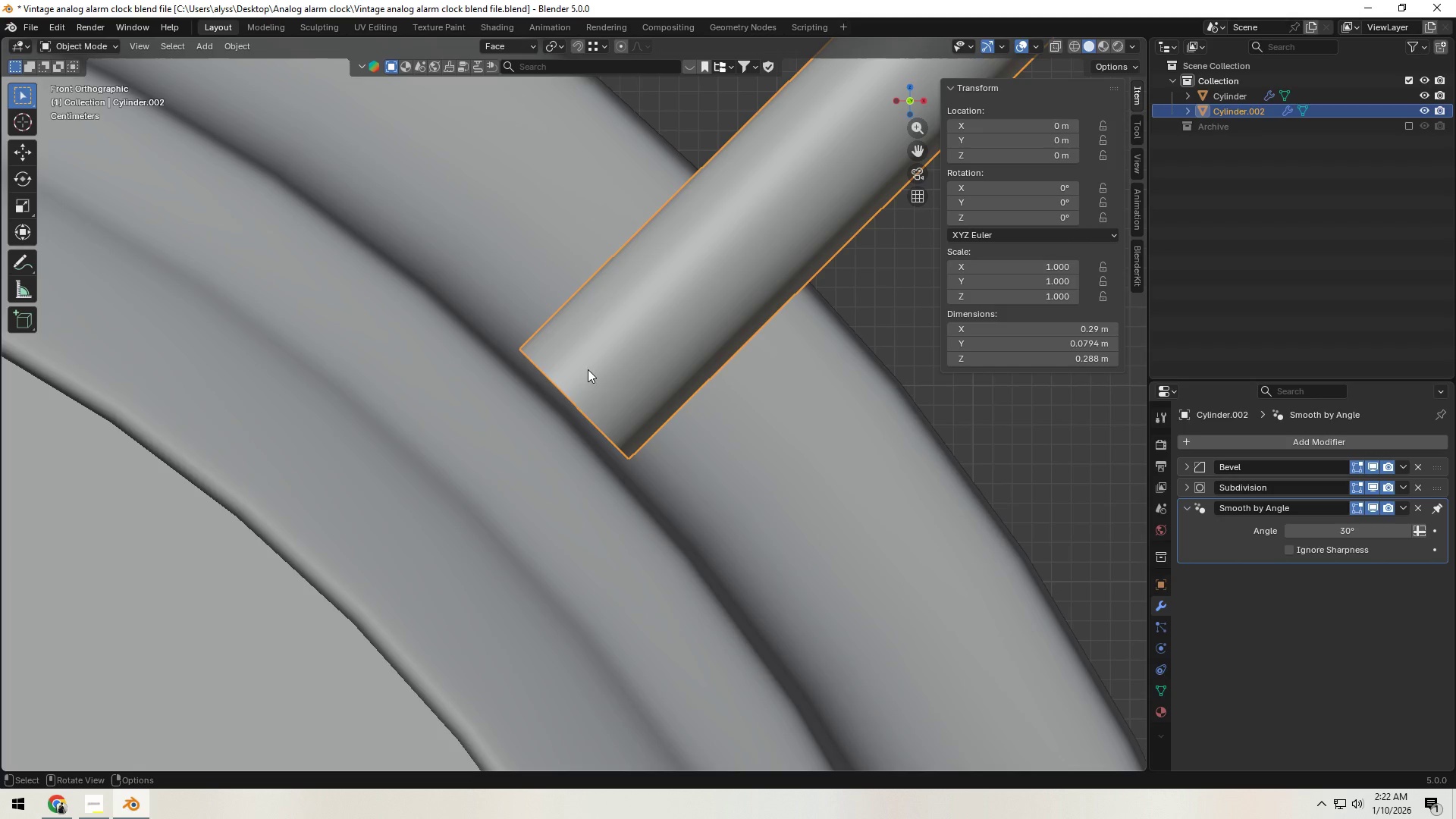 
key(G)
 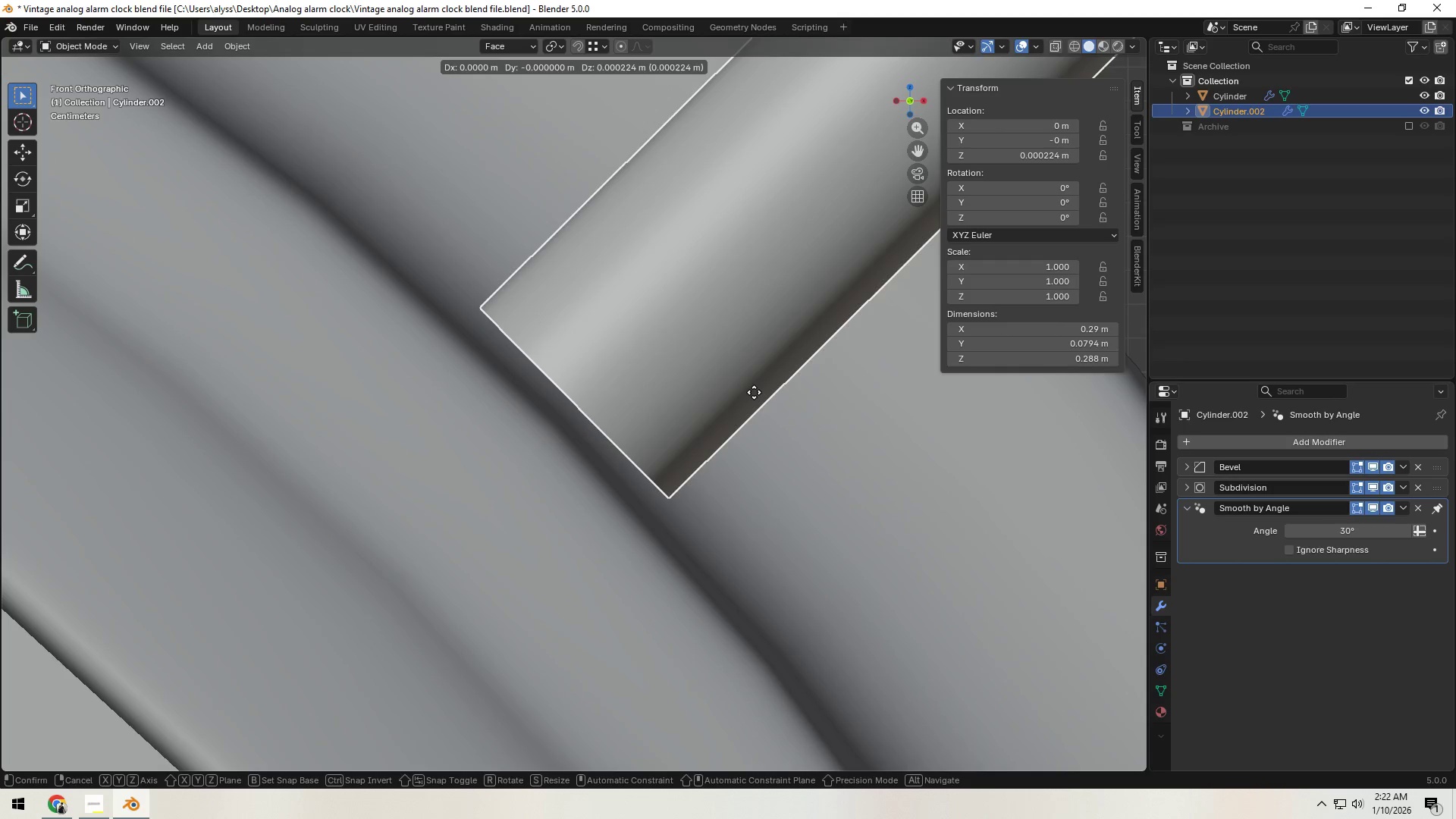 
scroll: coordinate [594, 401], scroll_direction: up, amount: 3.0
 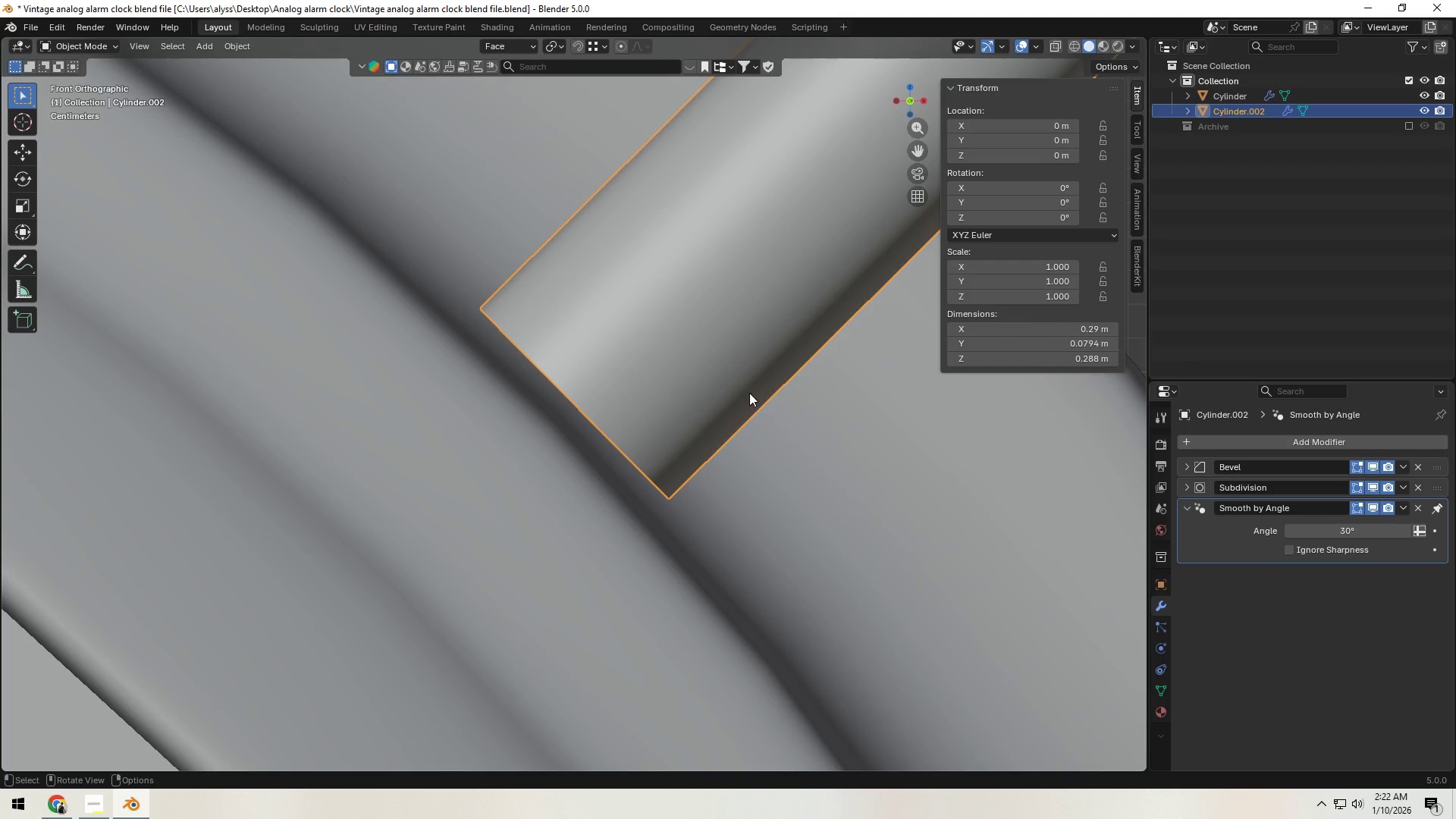 
key(Z)
 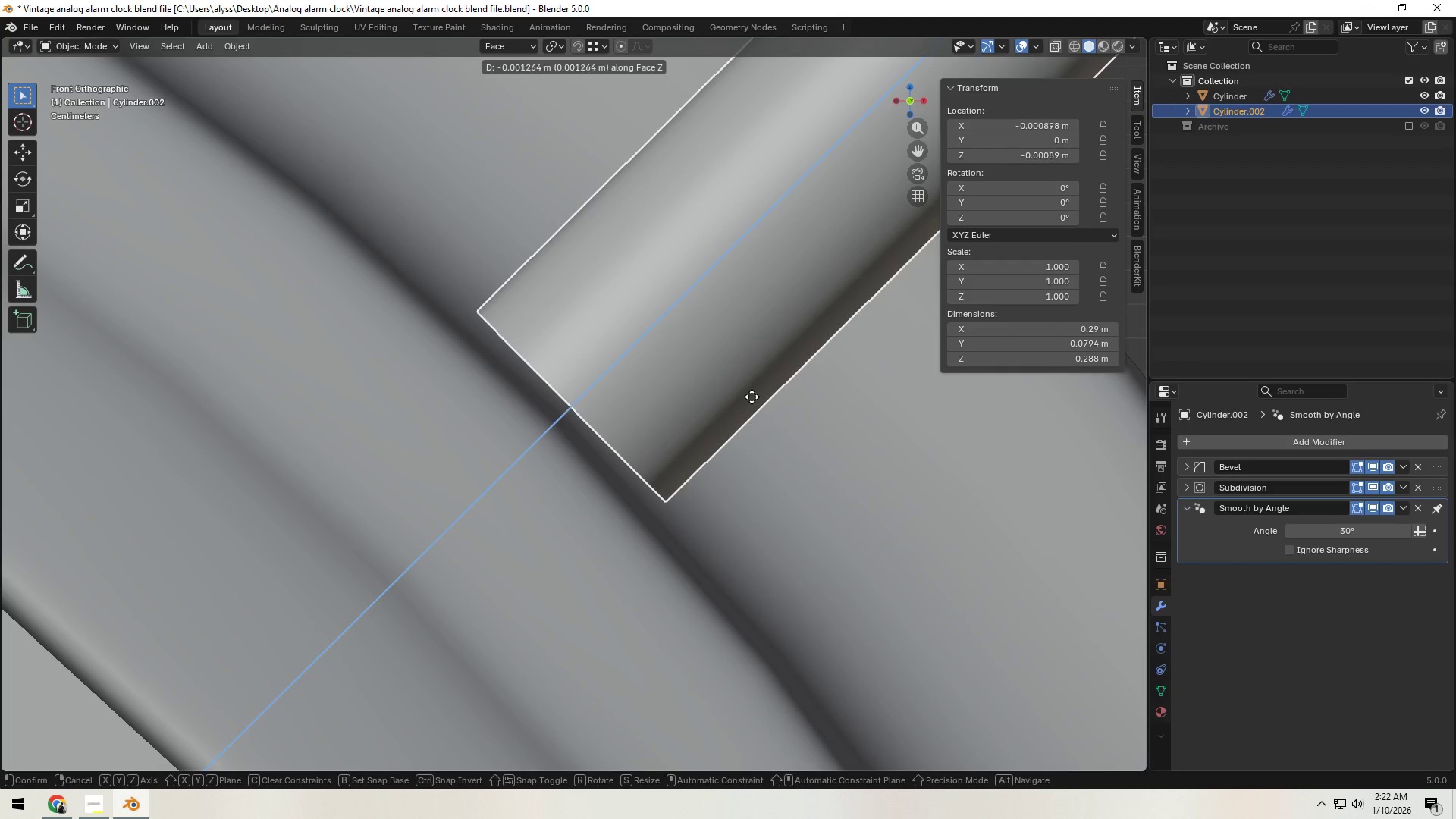 
hold_key(key=ShiftLeft, duration=1.5)
 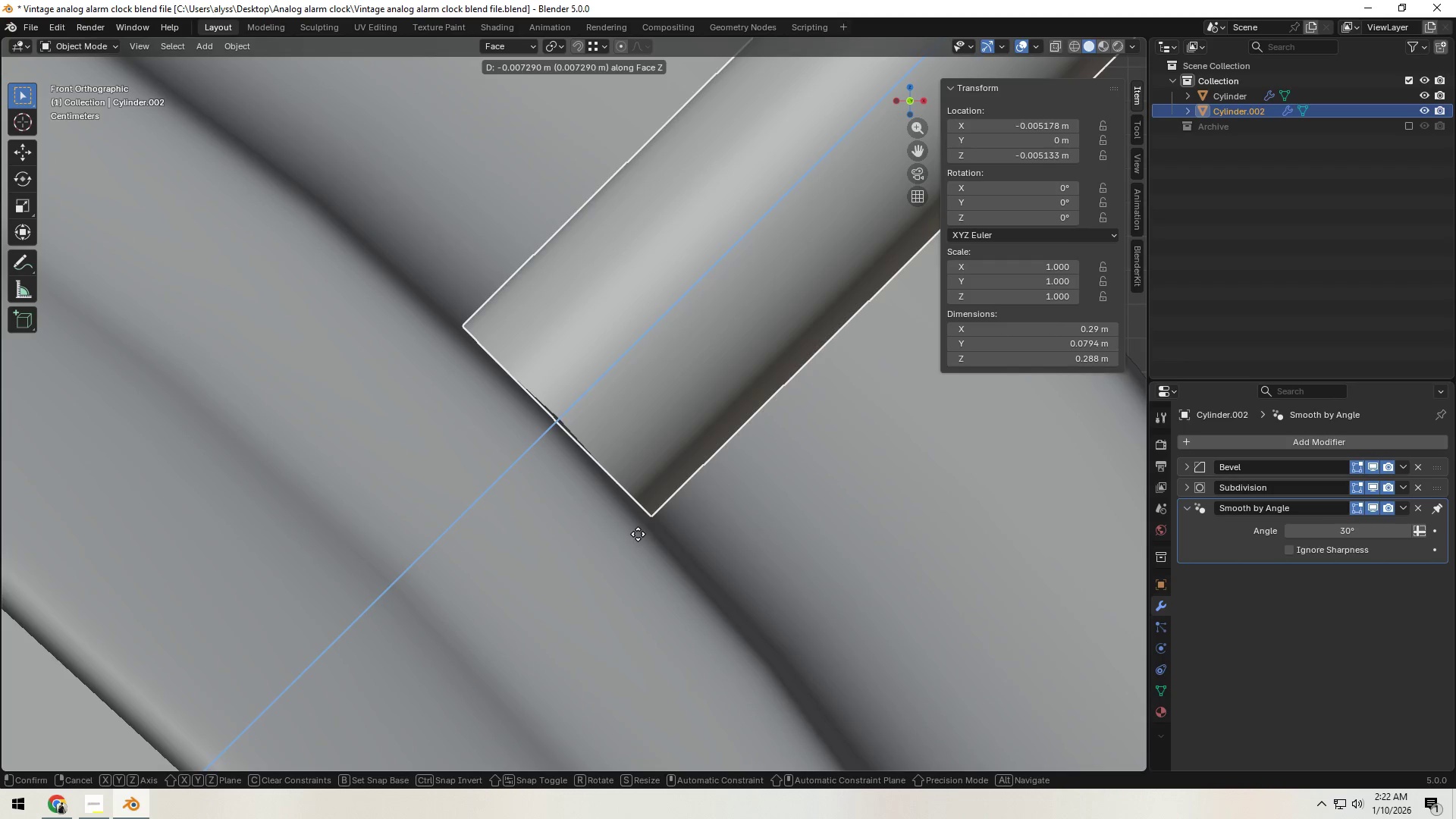 
hold_key(key=ShiftLeft, duration=1.53)
 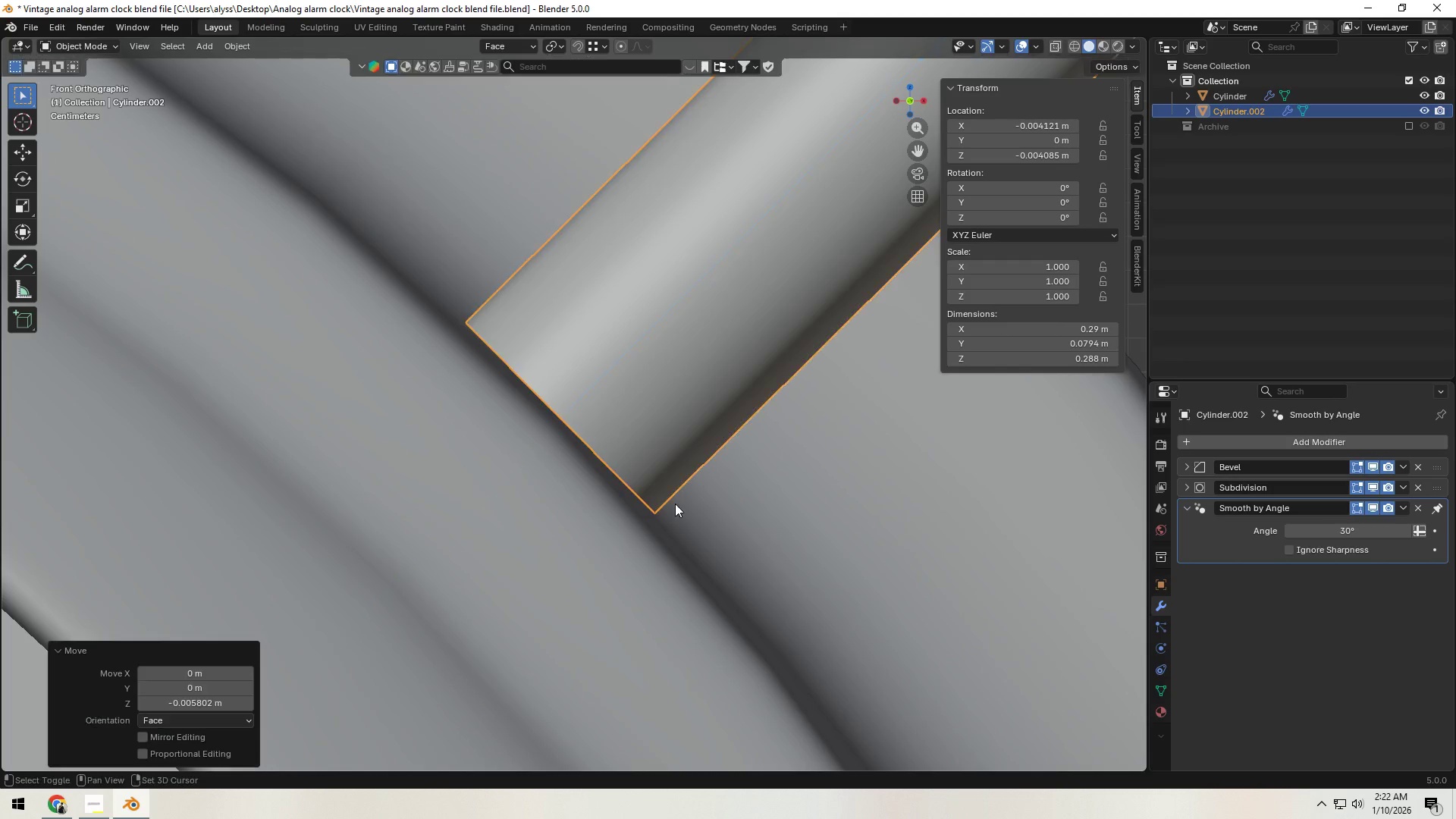 
hold_key(key=ShiftLeft, duration=0.91)
left_click([675, 504])
 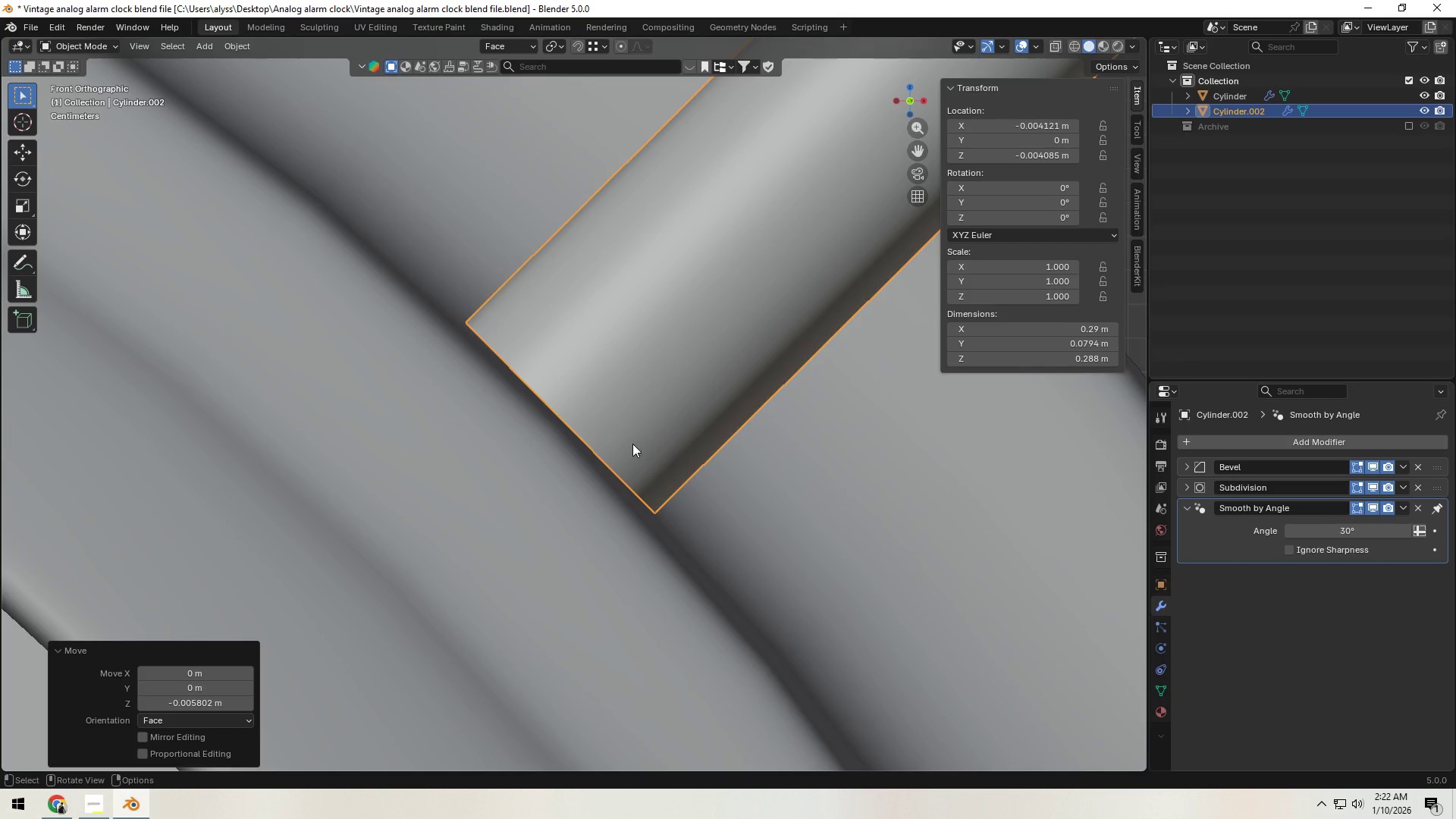 
key(Tab)
 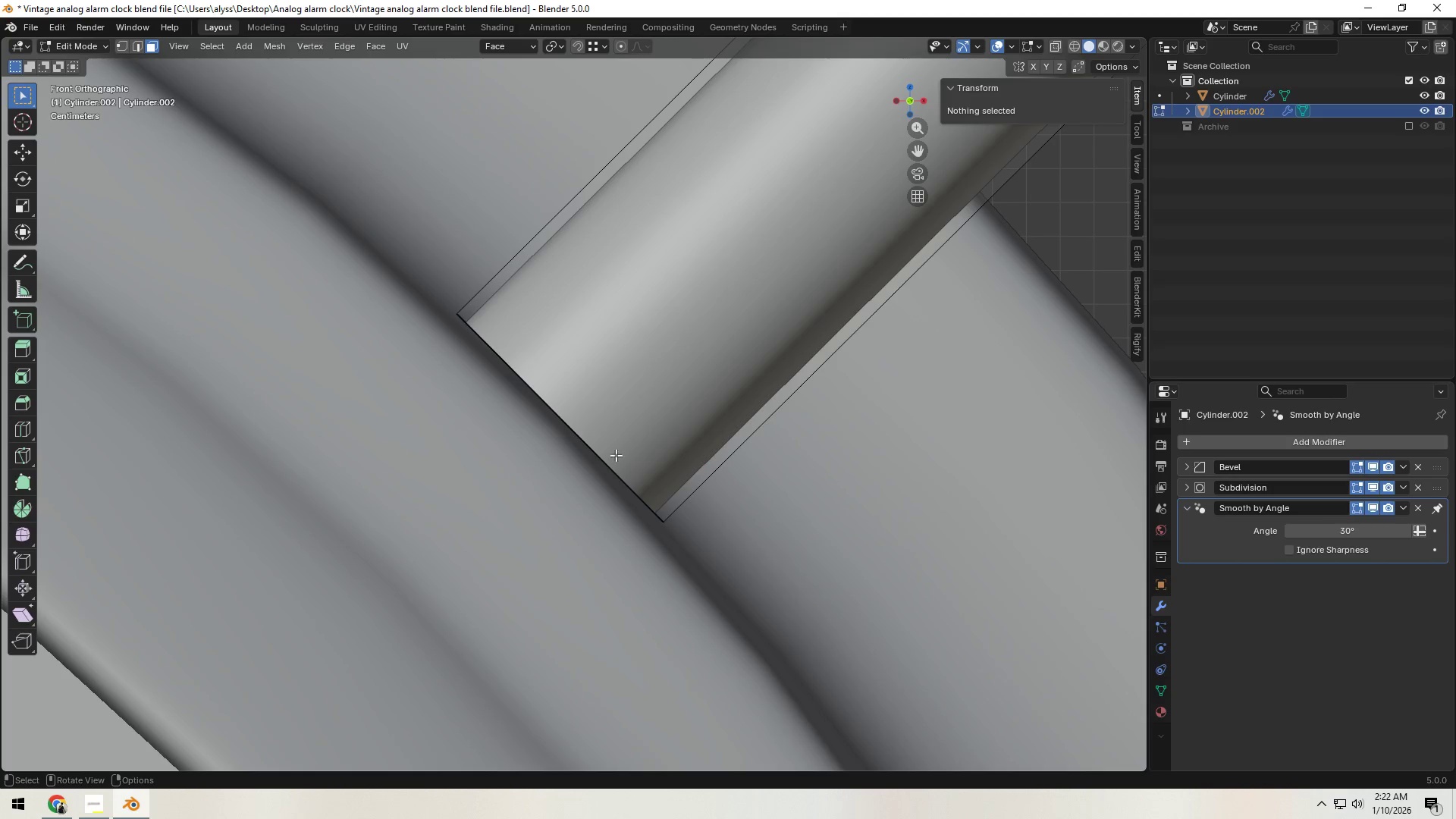 
hold_key(key=AltLeft, duration=0.83)
left_click([606, 461])
 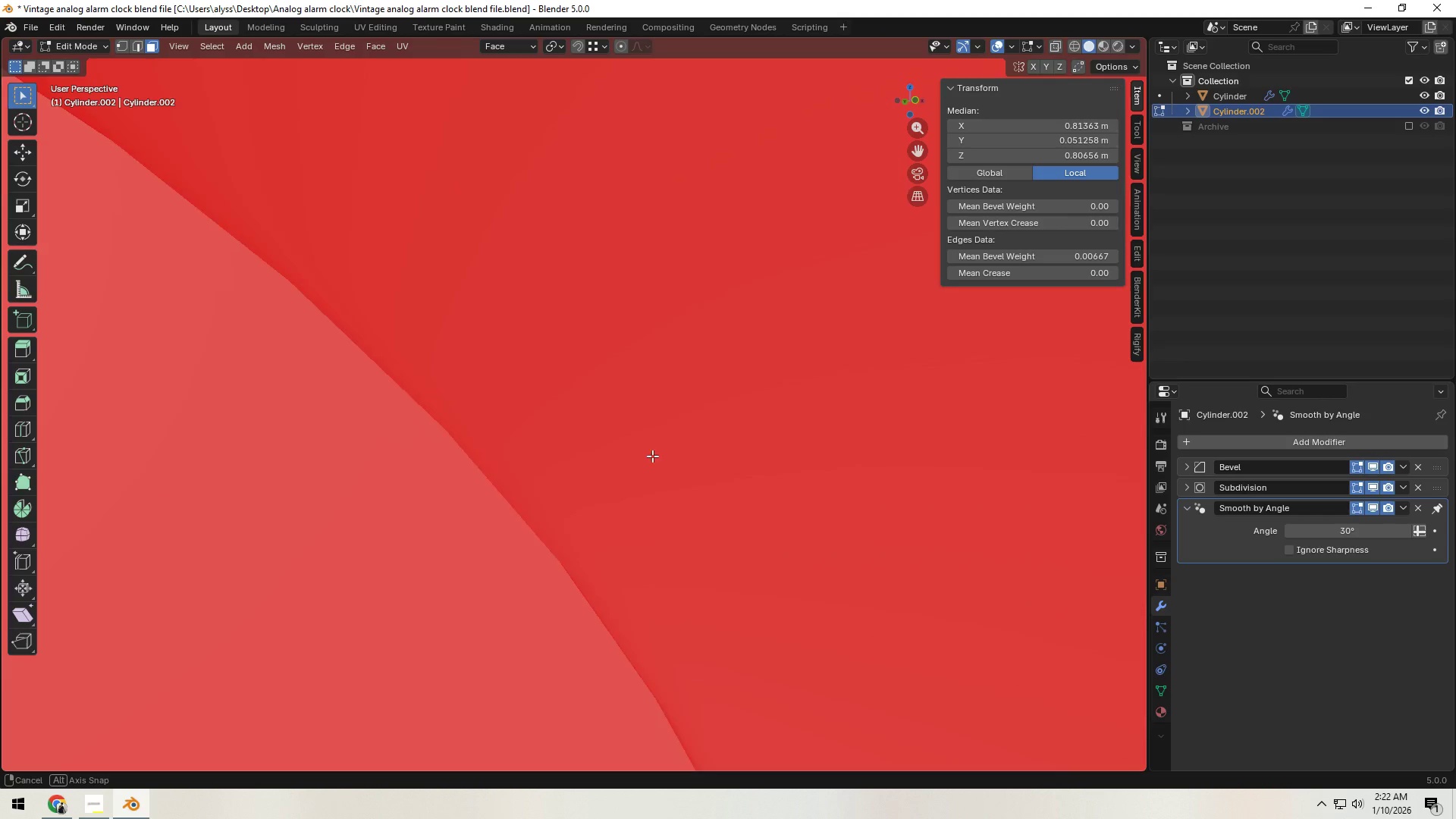 
key(Z)
 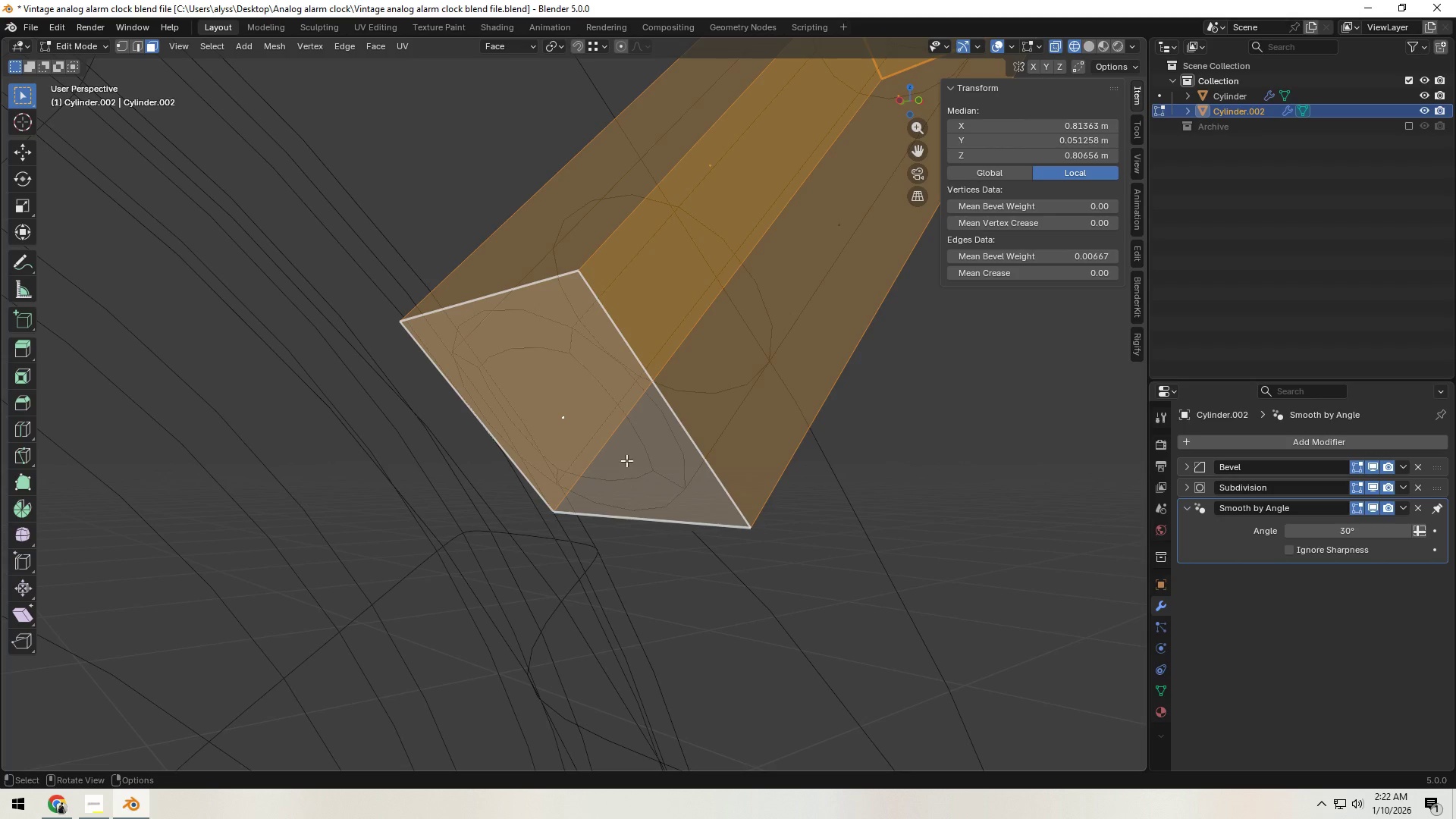 
left_click([630, 454])
 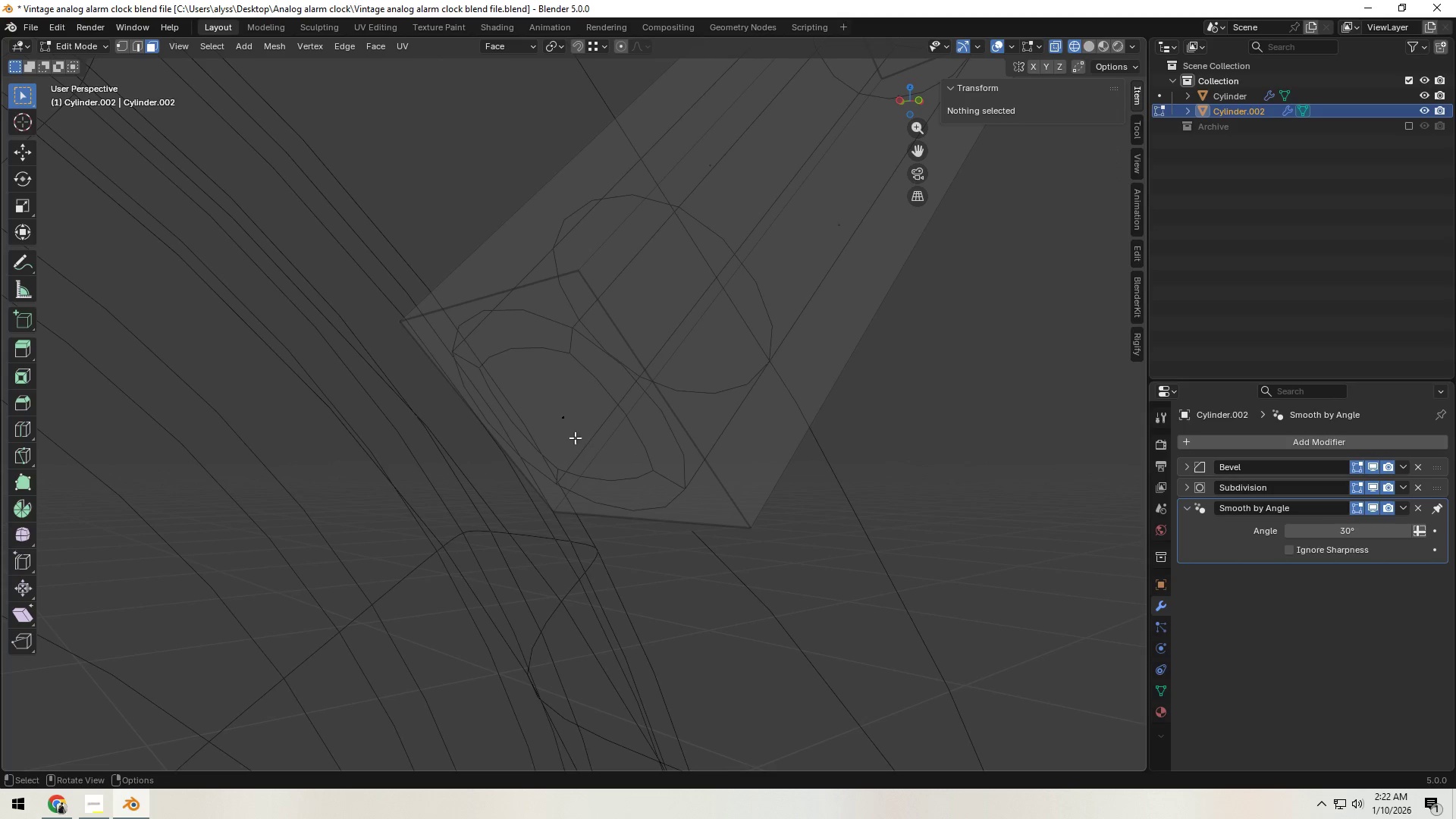 
left_click([570, 425])
 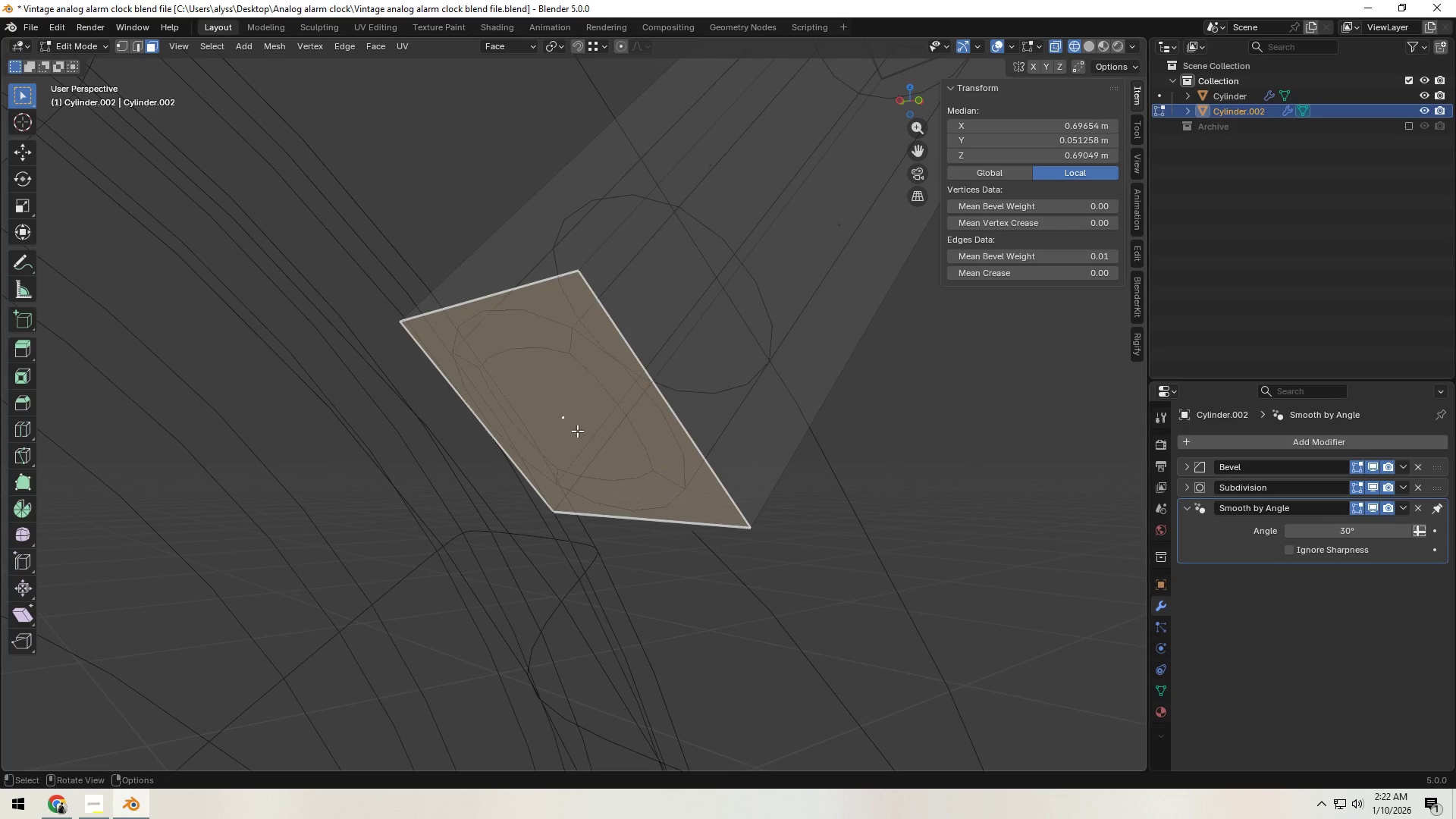 
key(Z)
 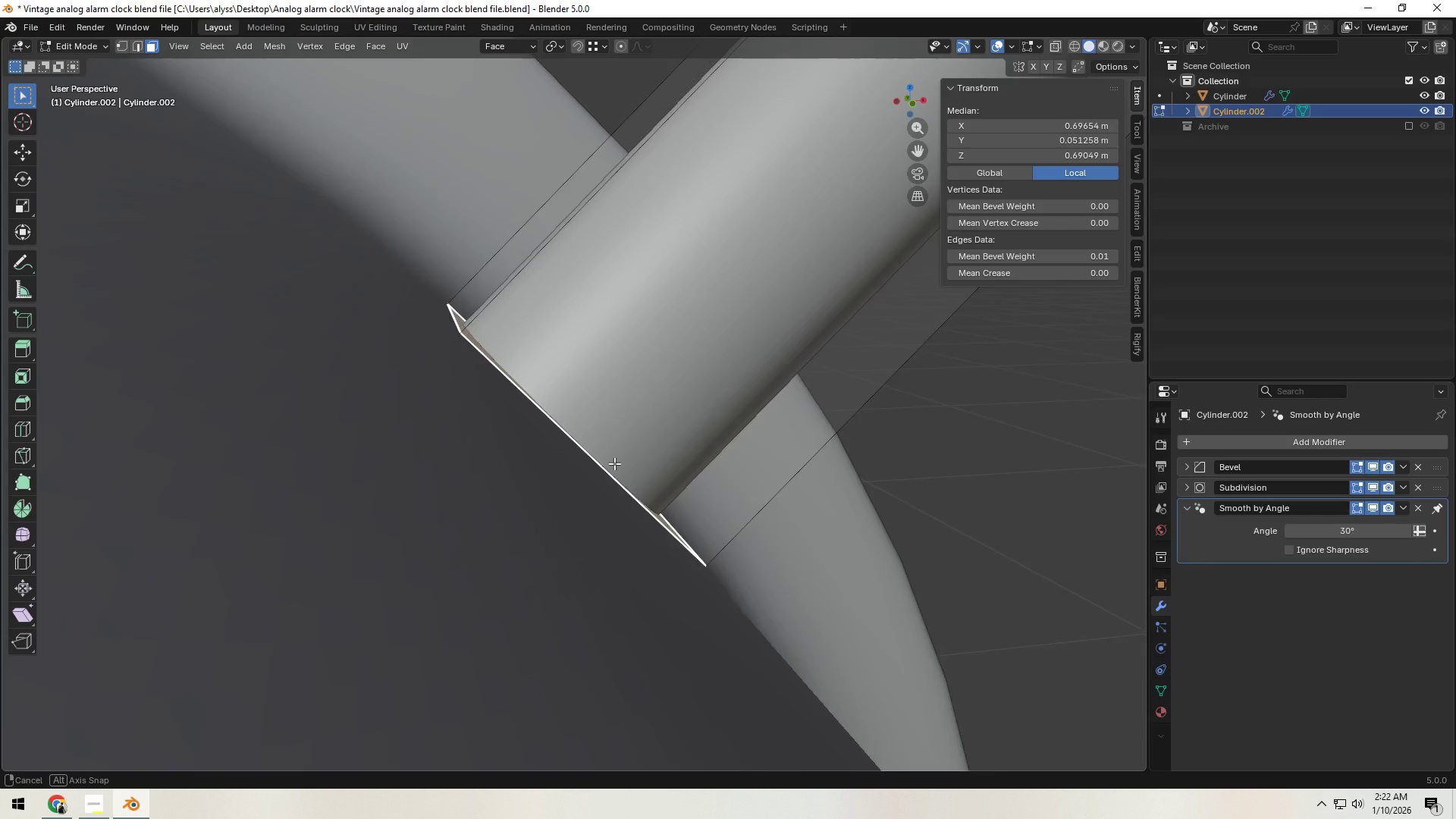 
scroll: coordinate [608, 466], scroll_direction: down, amount: 1.0
 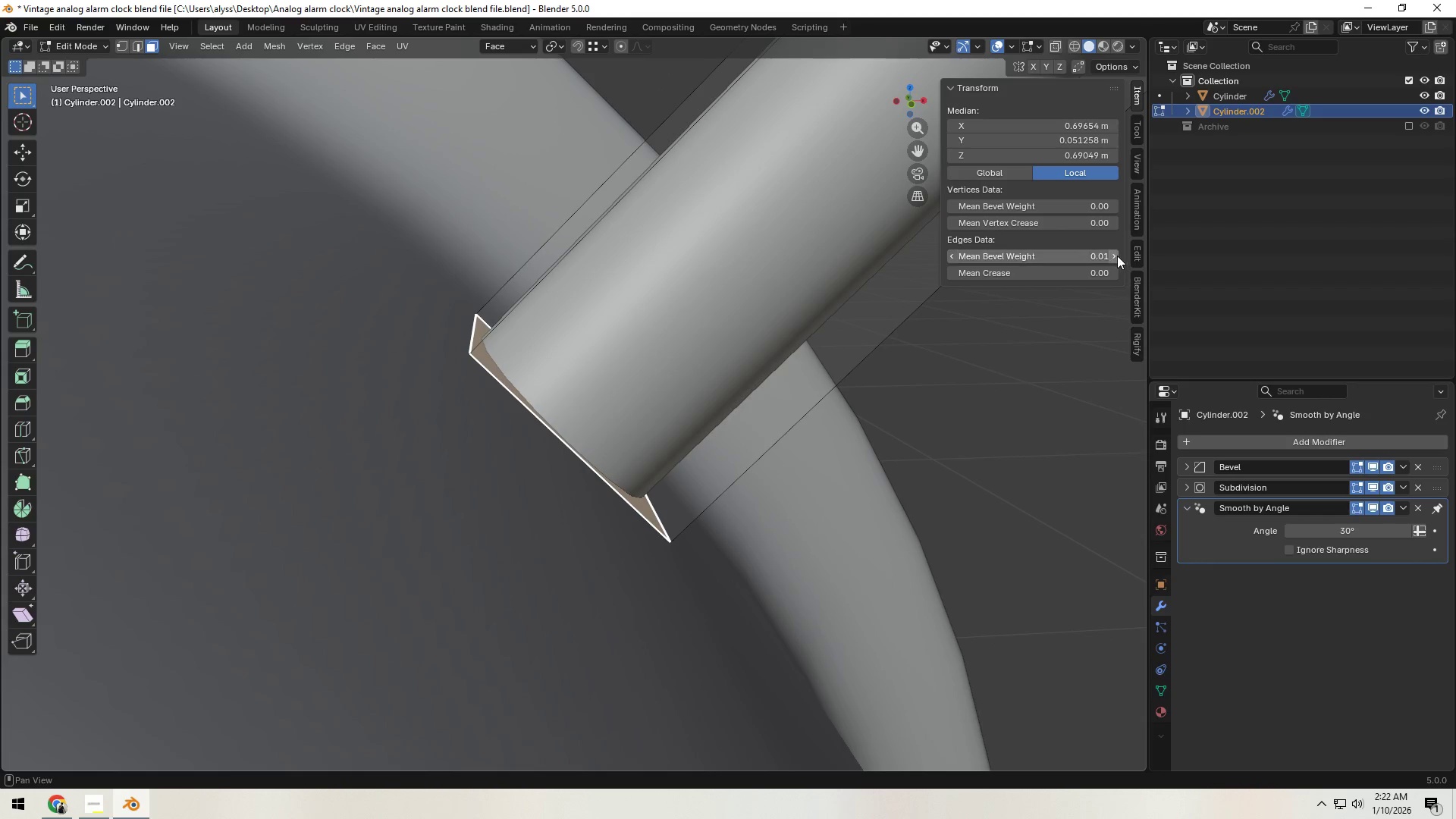 
left_click([1117, 256])
 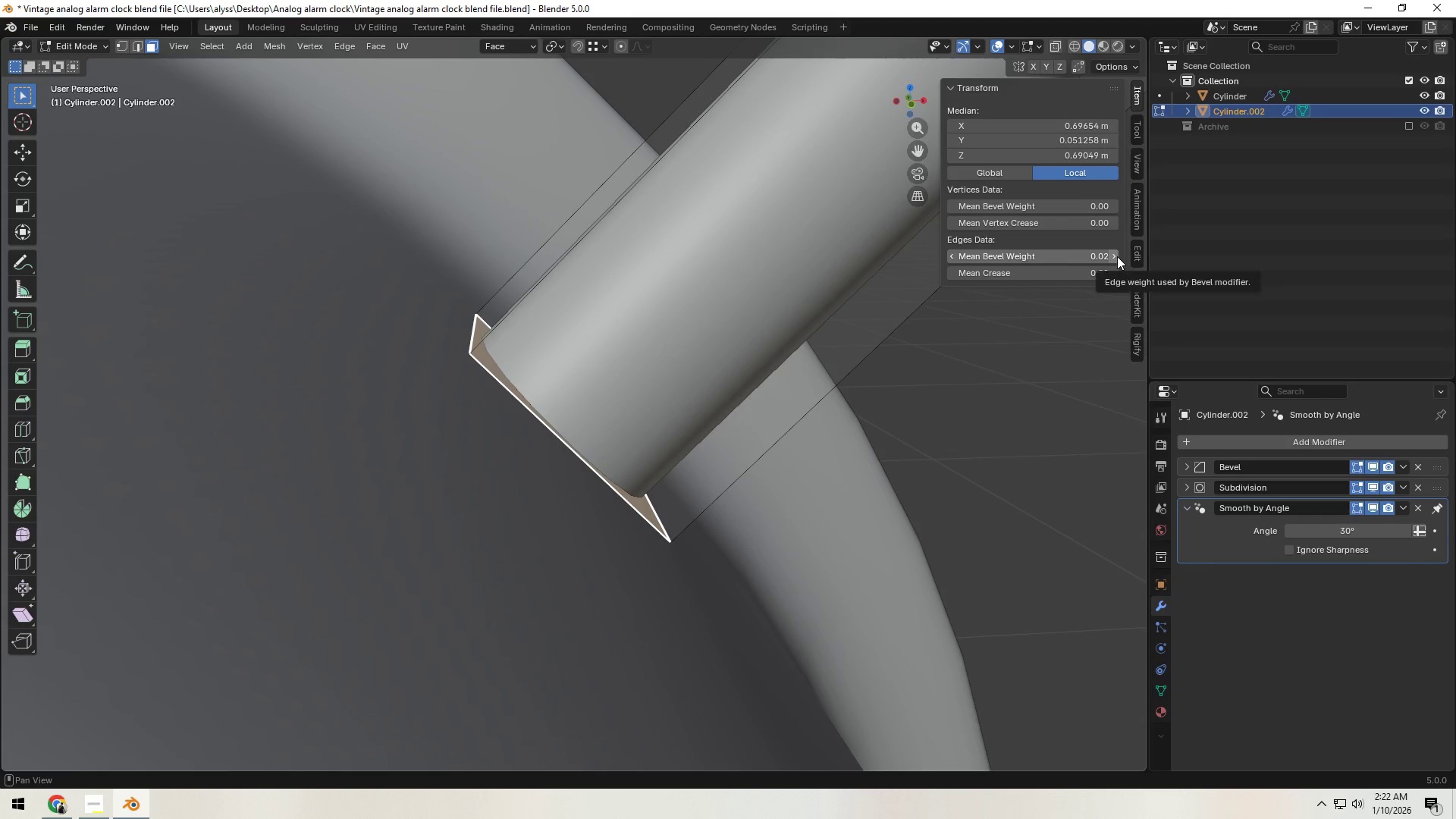 
left_click([1117, 256])
 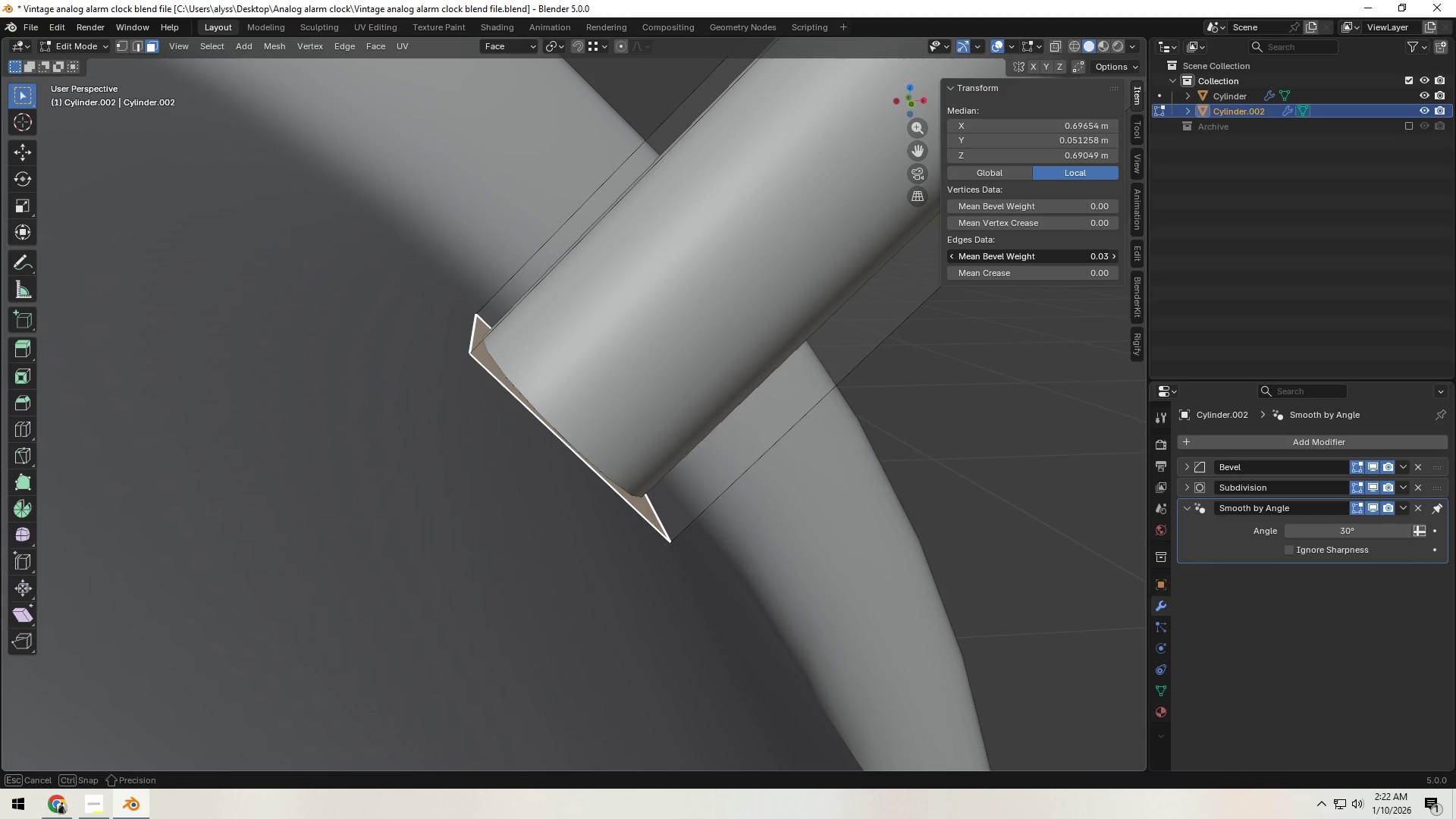 
double_click([1117, 257])
 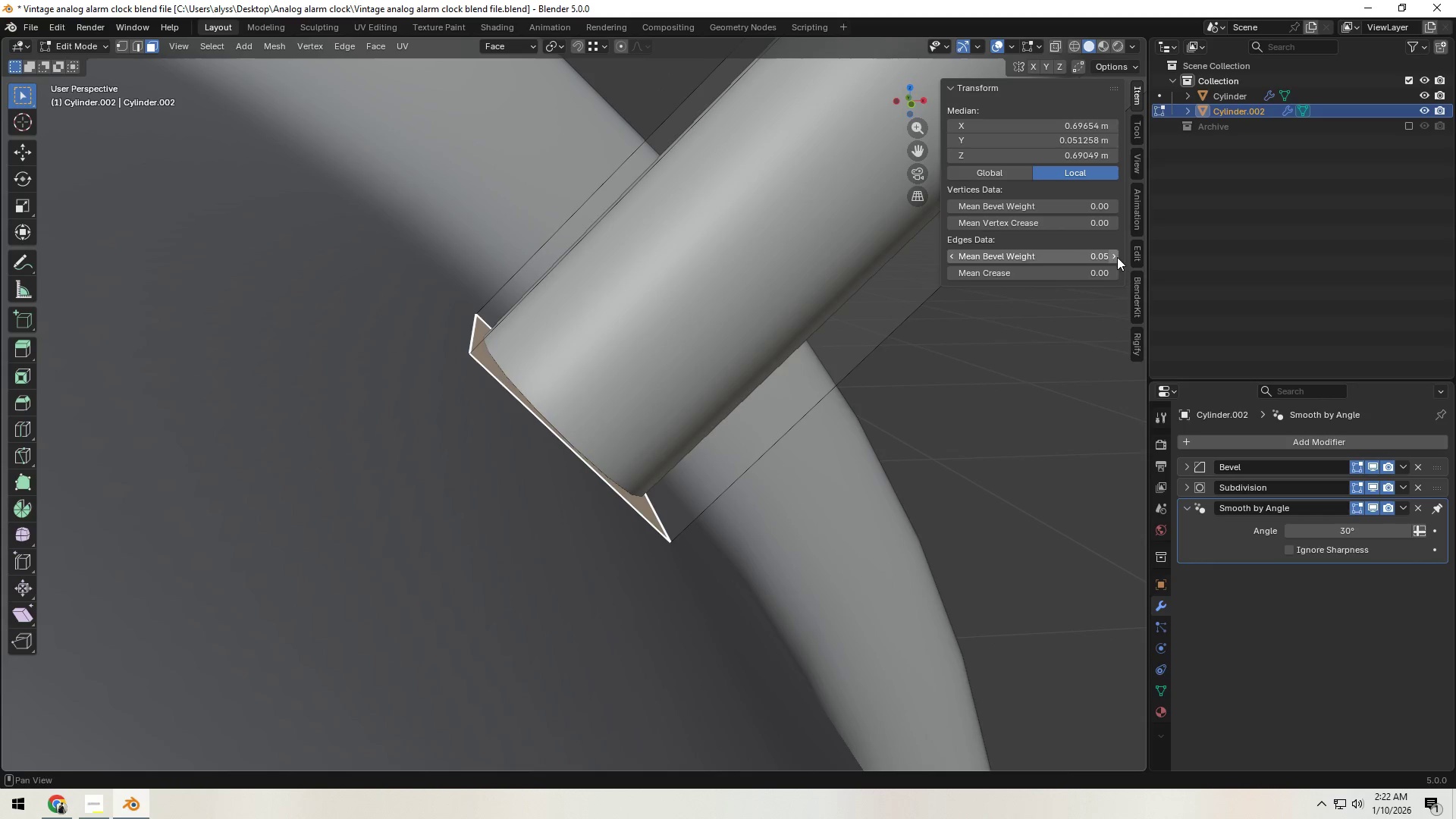 
triple_click([1117, 257])
 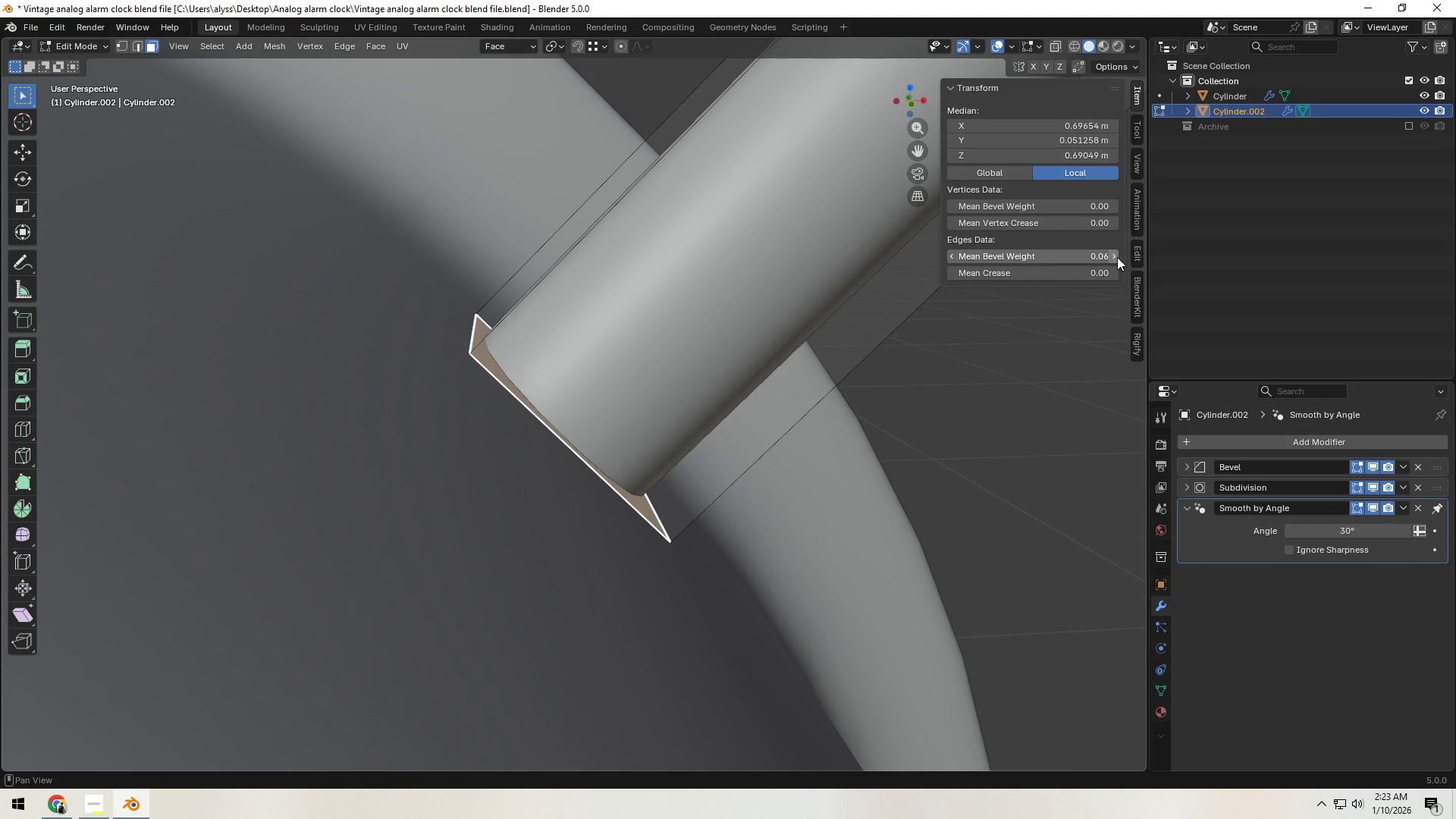 
triple_click([1117, 257])
 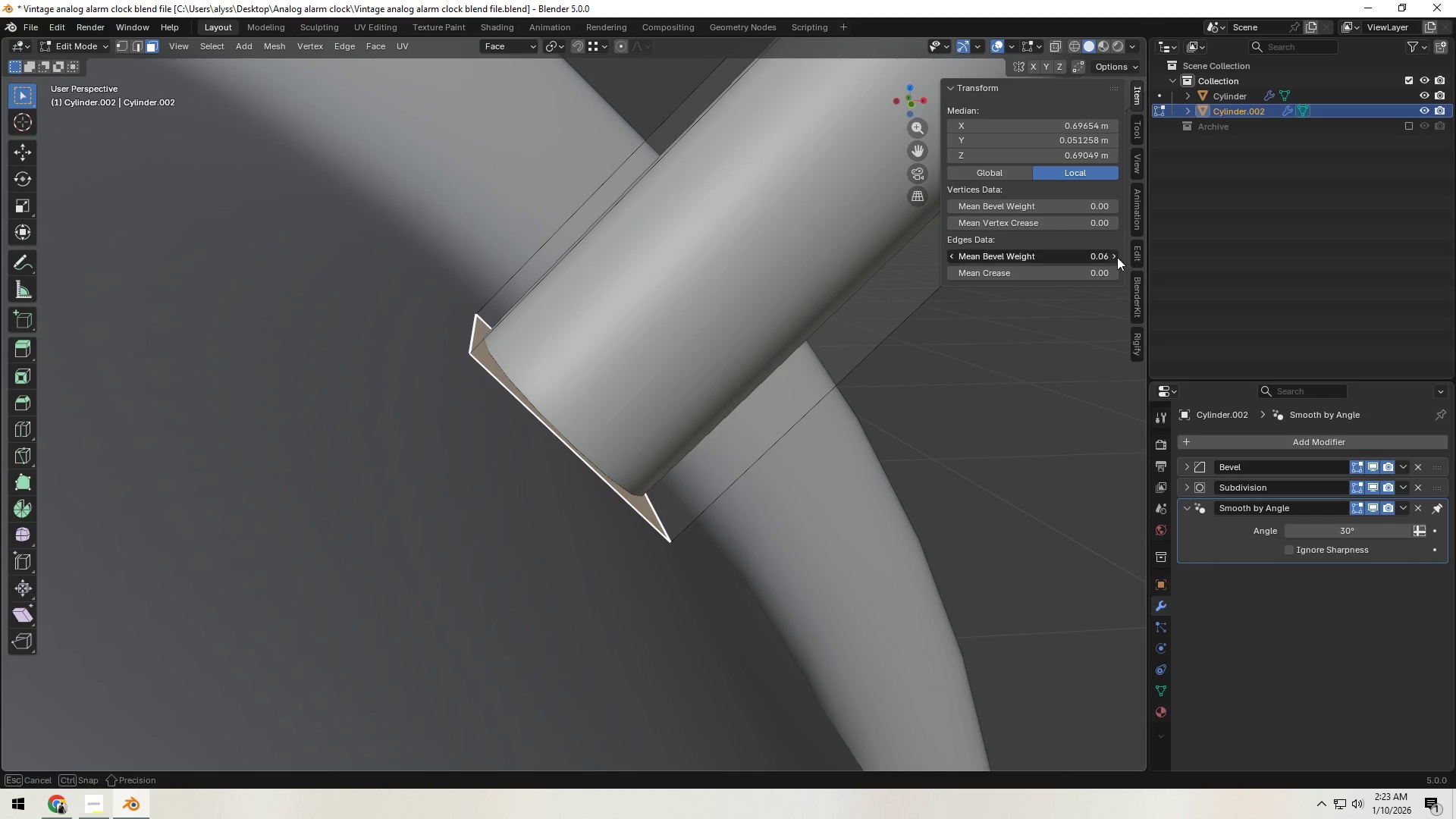 
triple_click([1117, 257])
 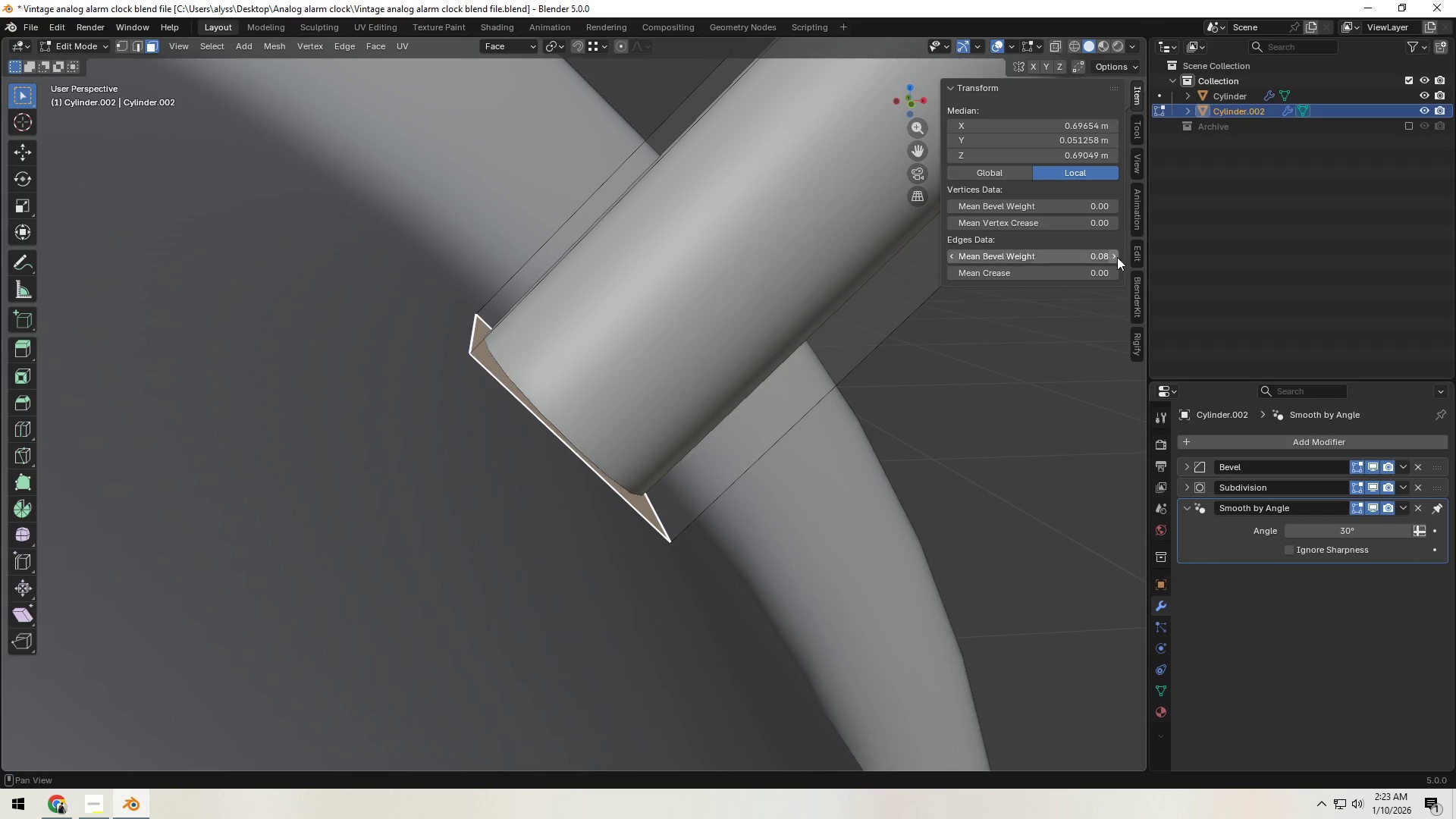 
triple_click([1117, 257])
 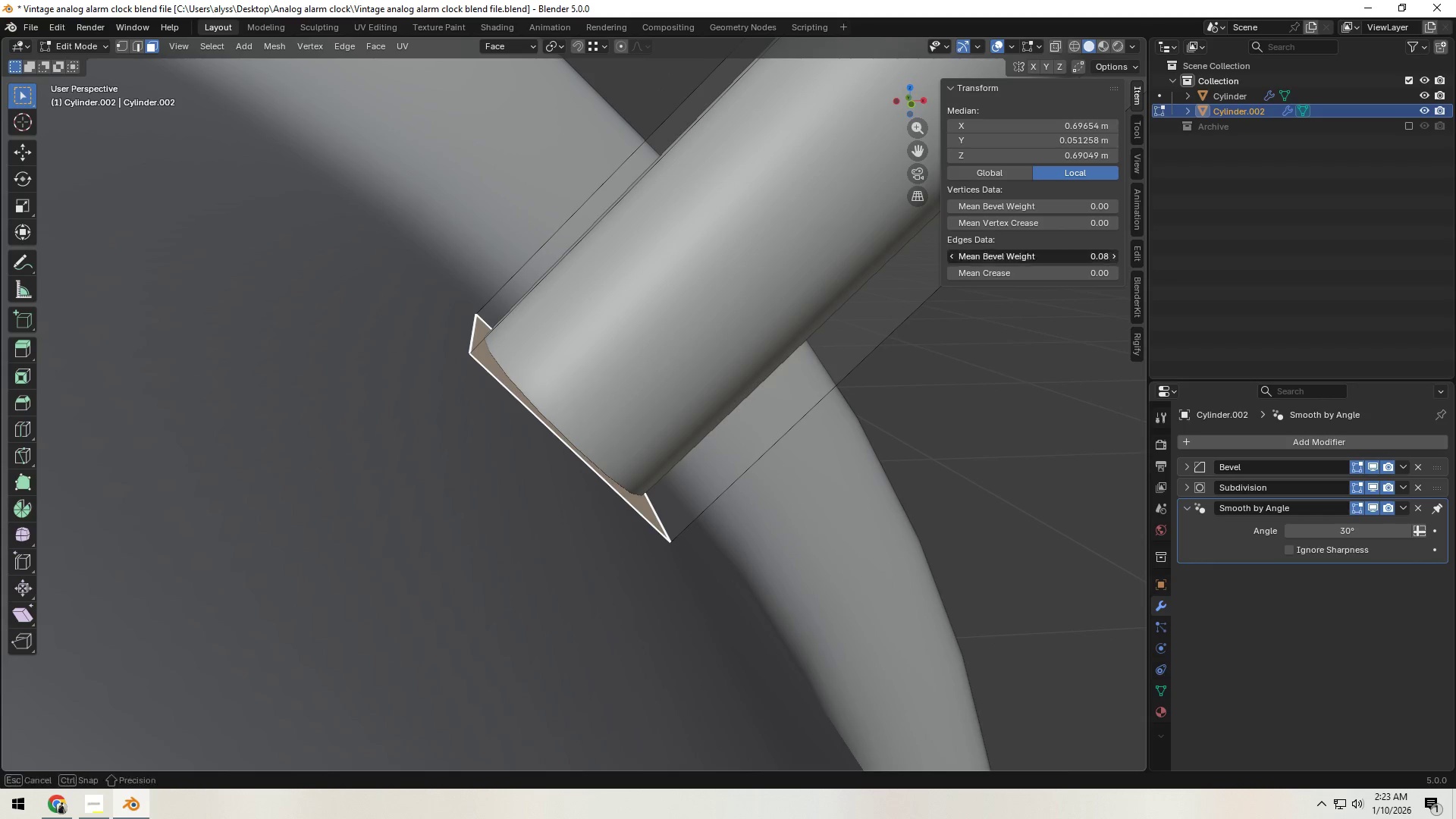 
triple_click([1117, 257])
 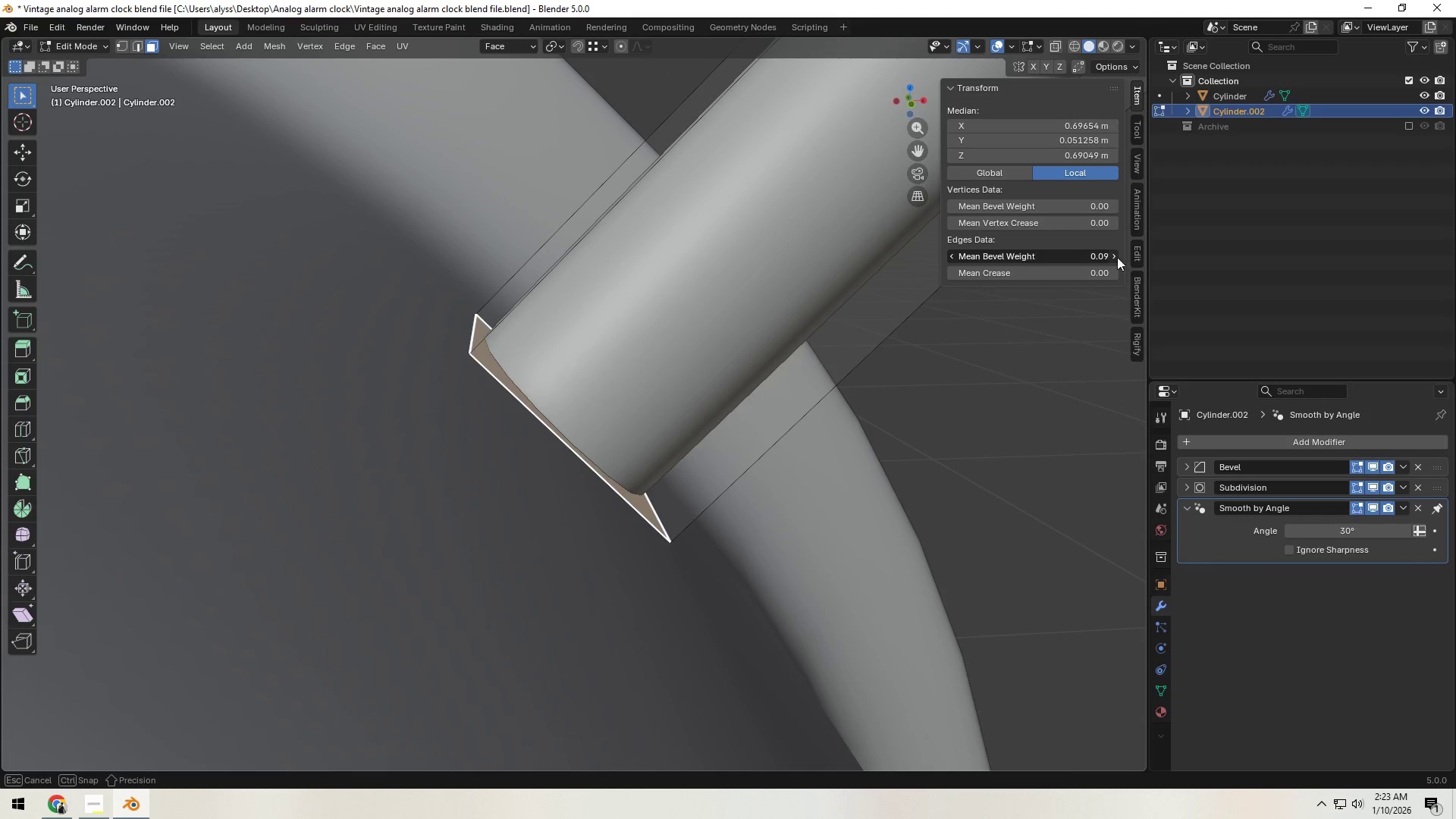 
triple_click([1117, 257])
 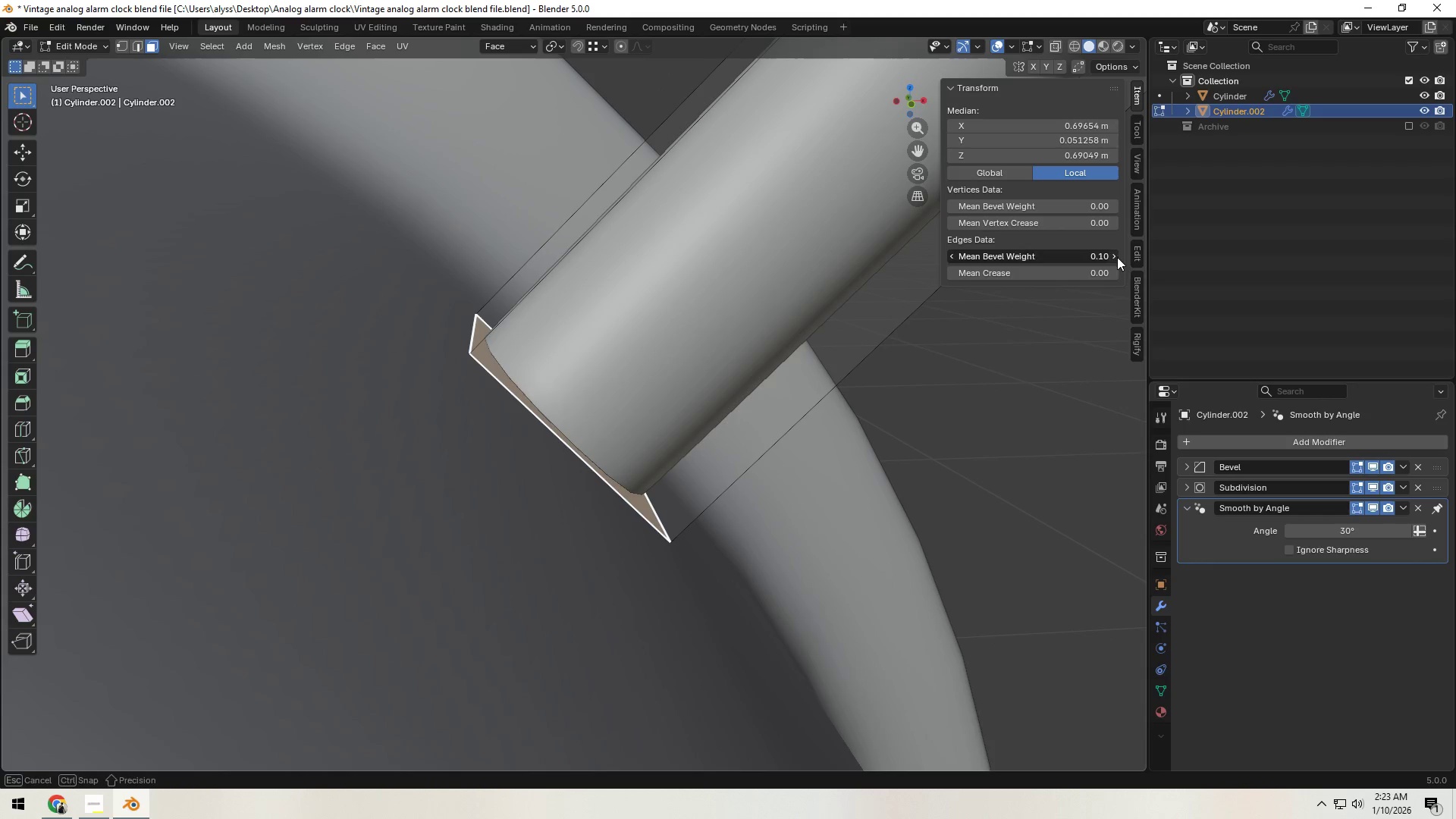 
triple_click([1117, 257])
 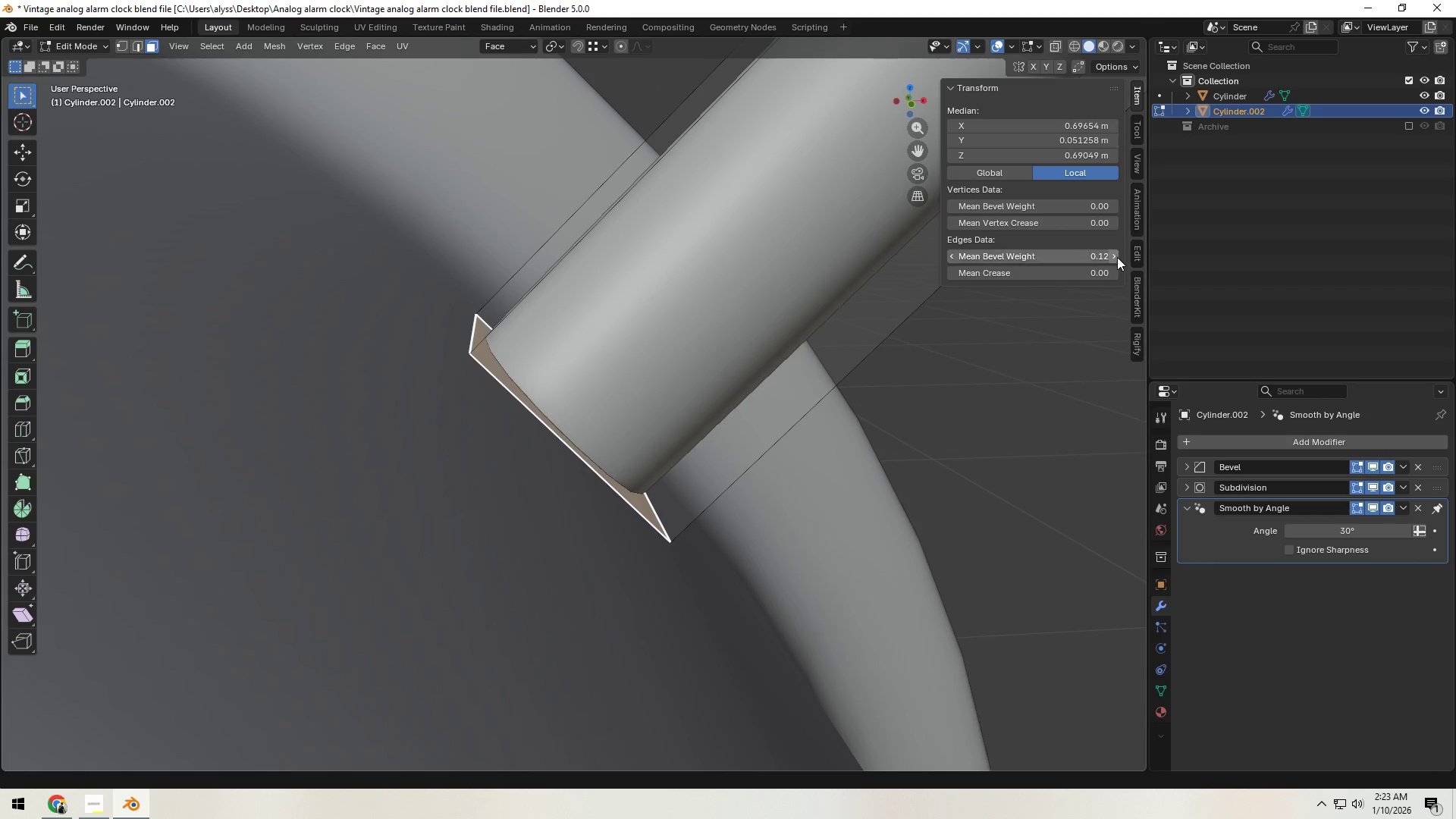 
triple_click([1117, 258])
 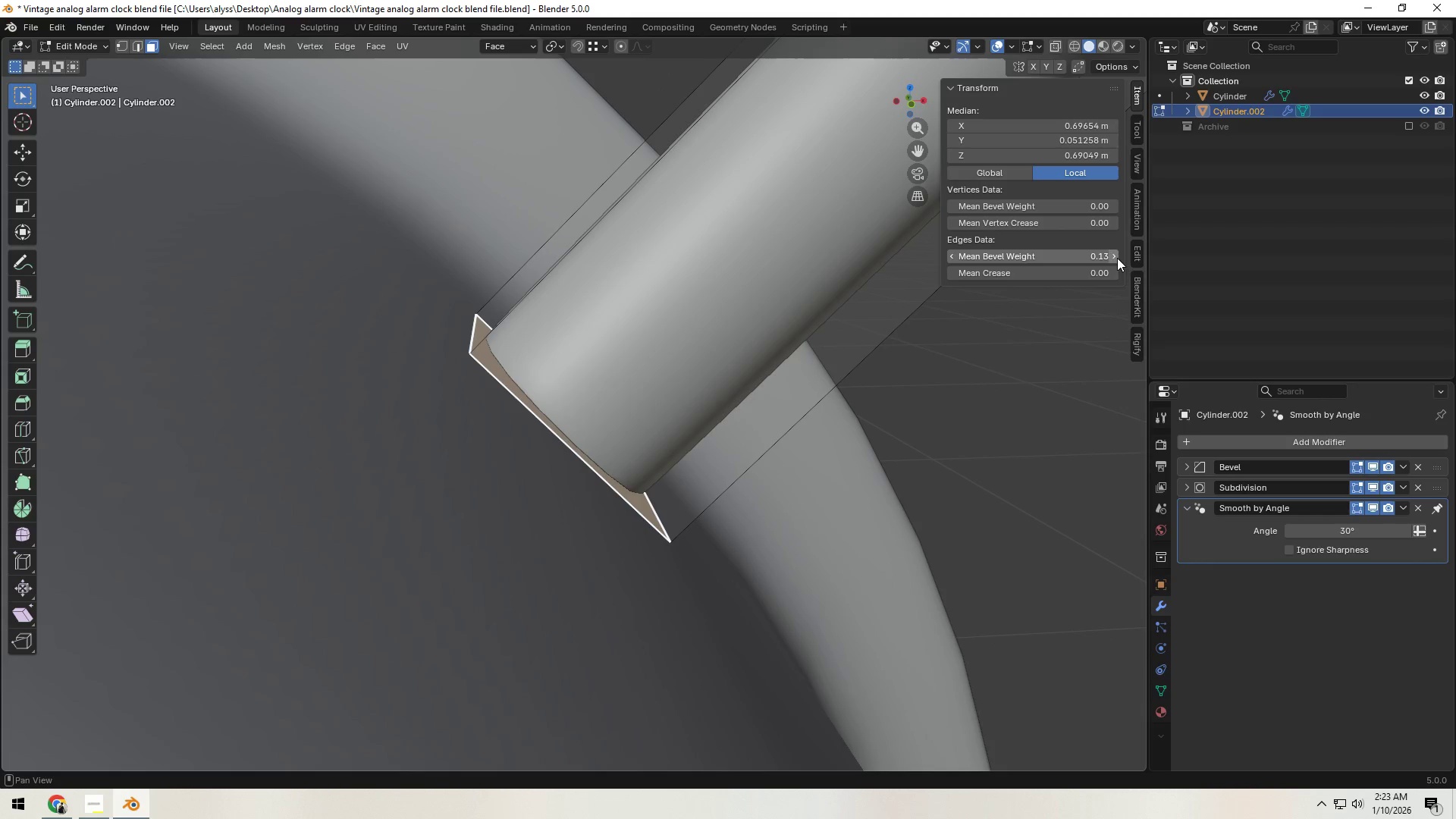 
triple_click([1117, 258])
 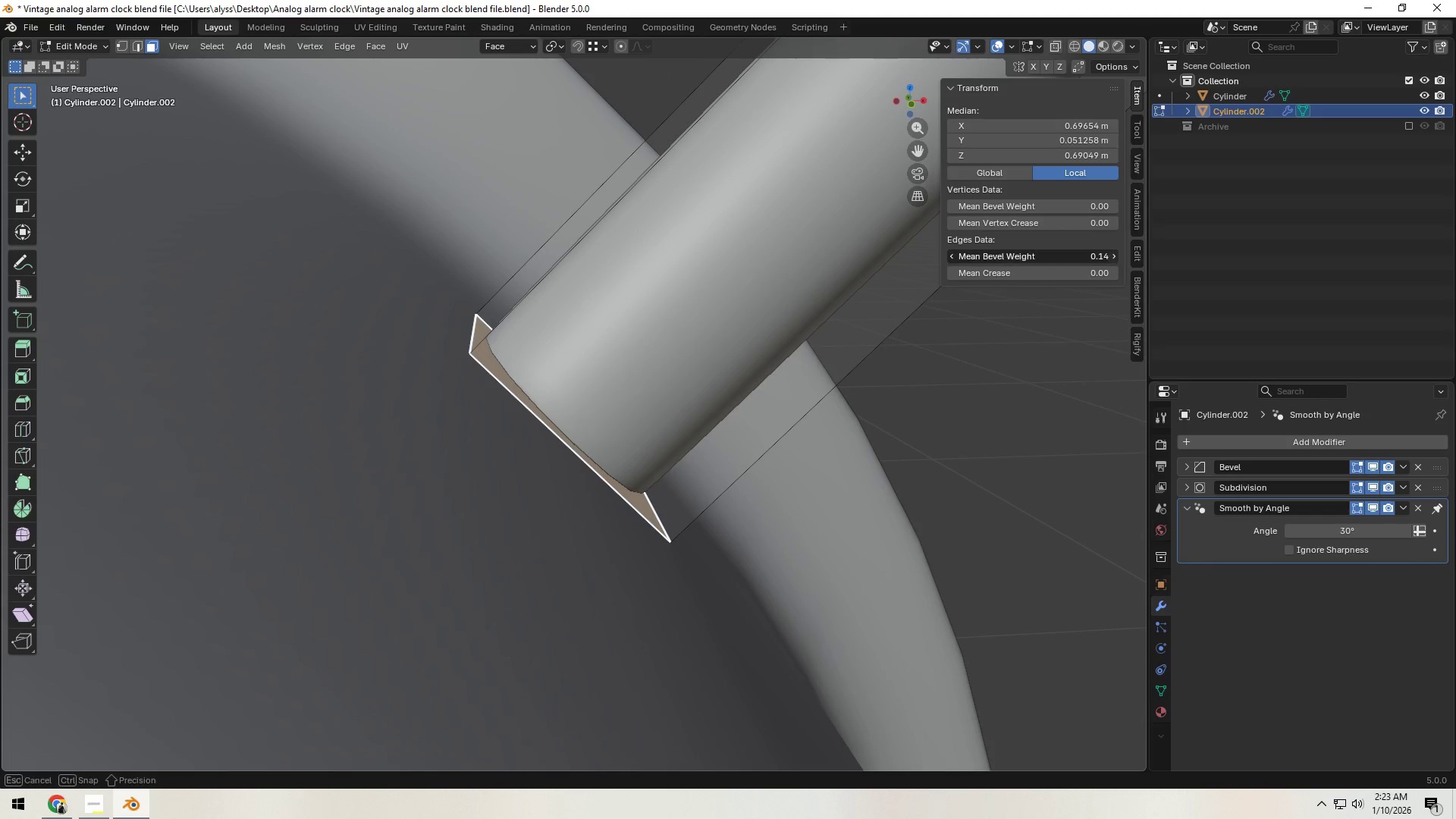 
triple_click([1117, 258])
 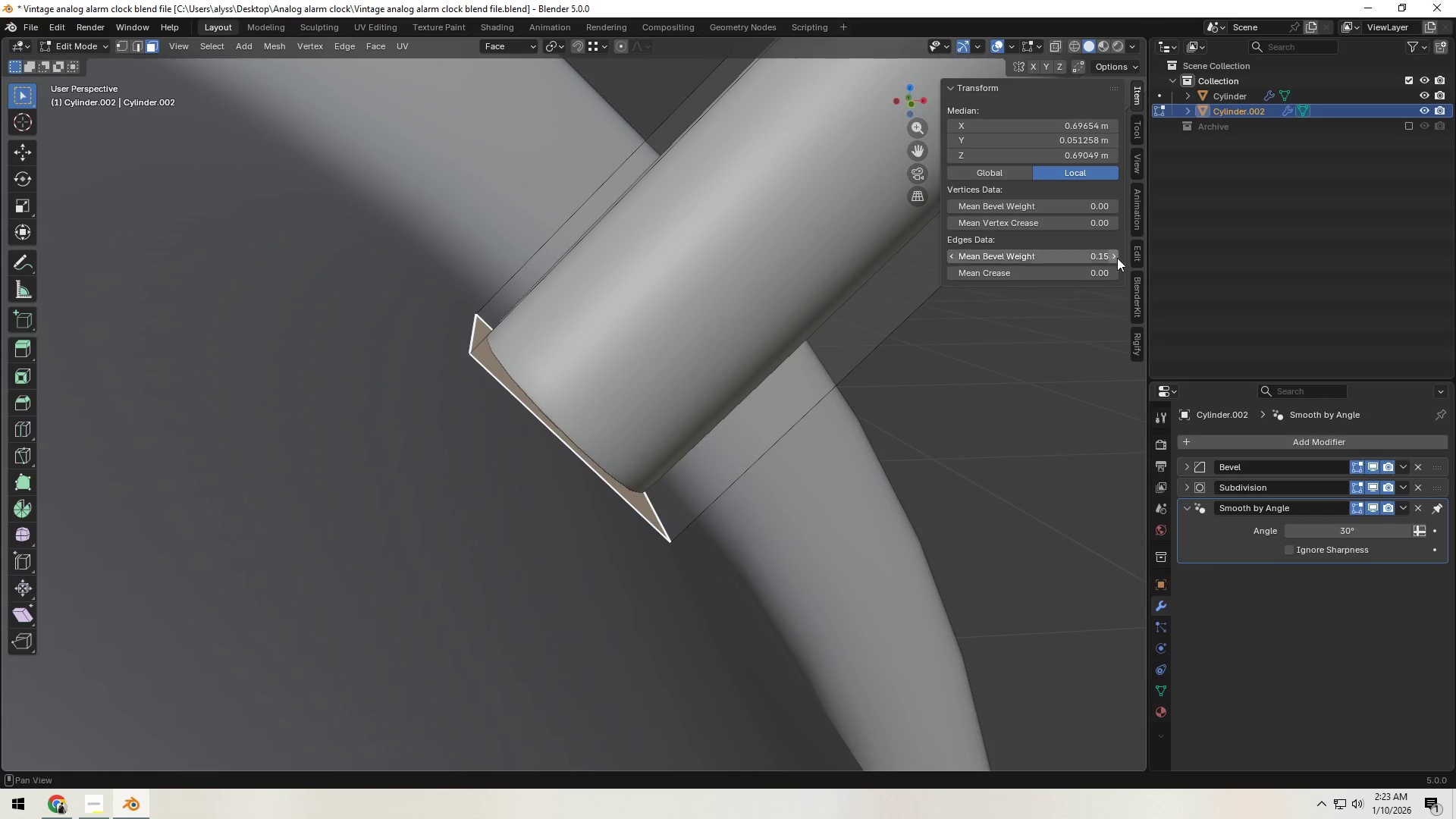 
triple_click([1117, 258])
 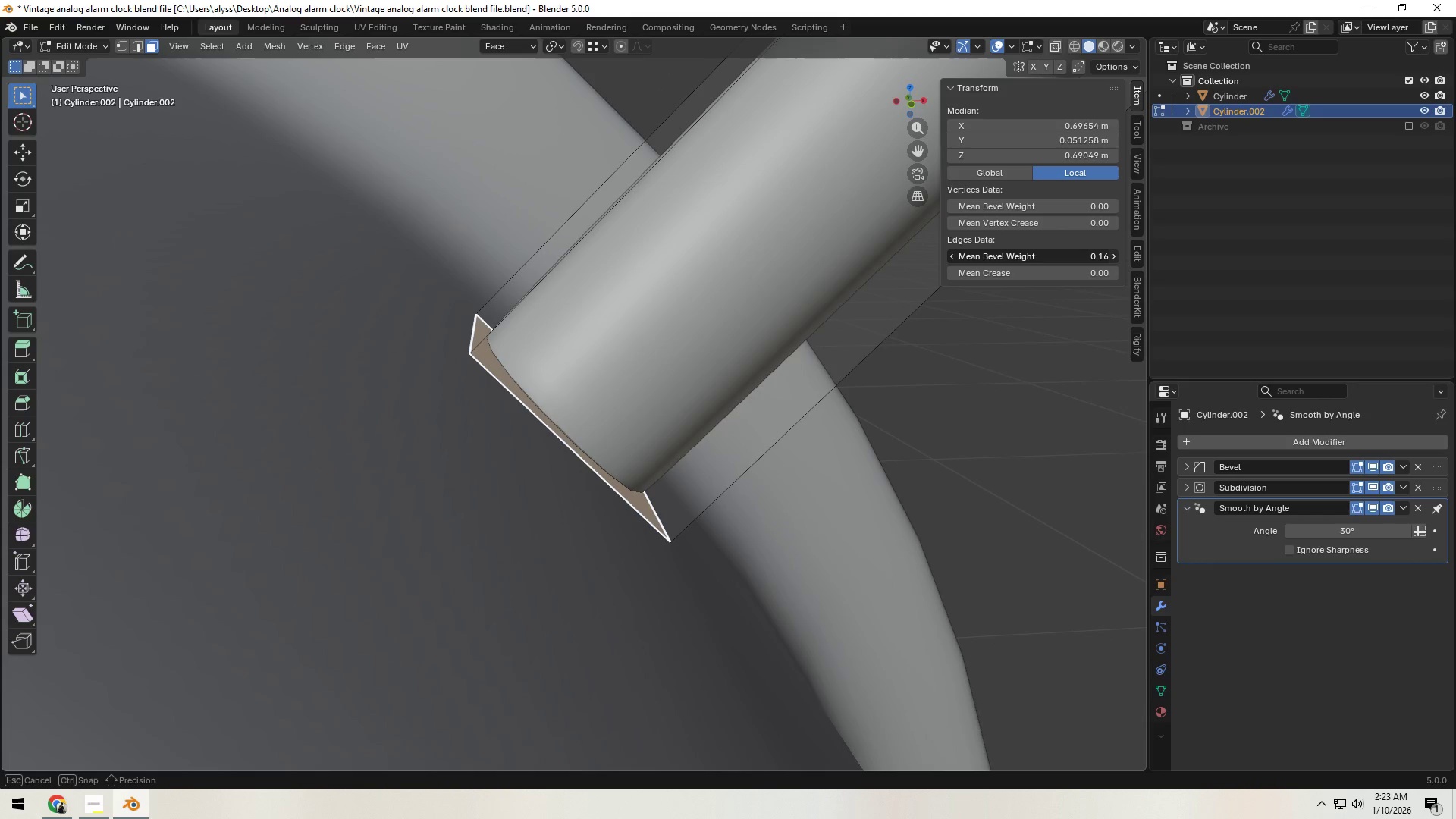 
triple_click([1117, 258])
 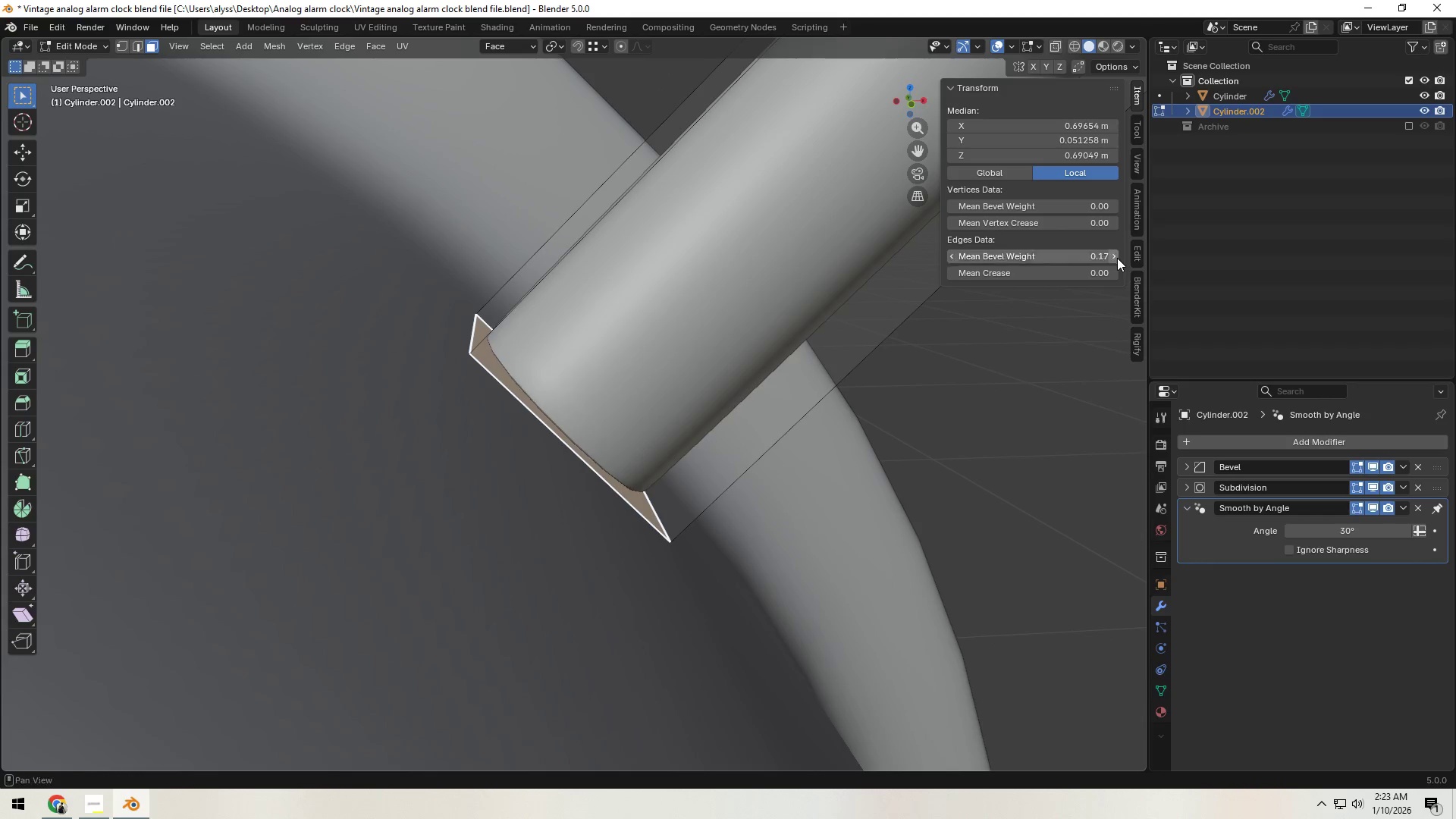 
triple_click([1117, 258])
 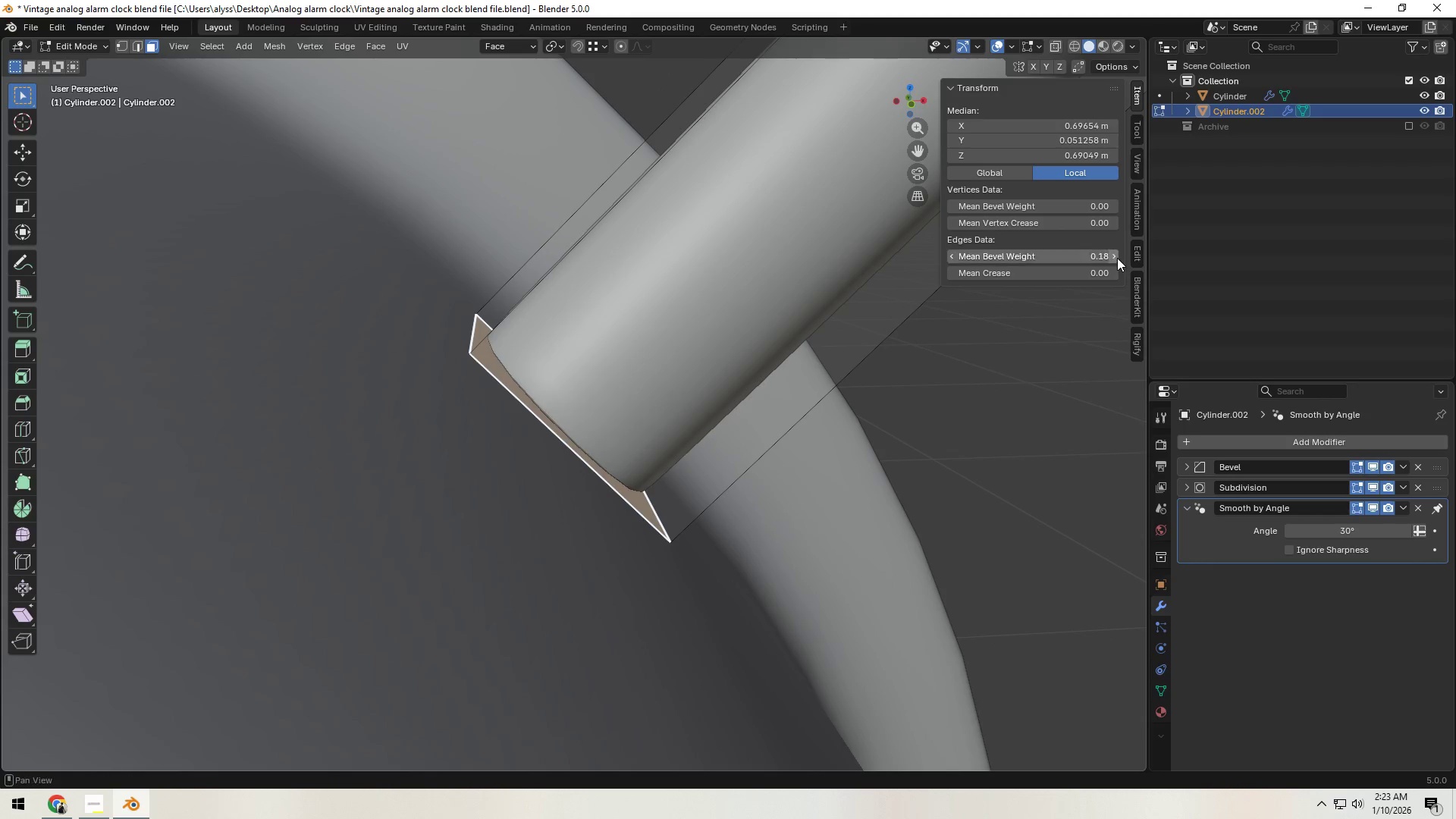 
triple_click([1117, 258])
 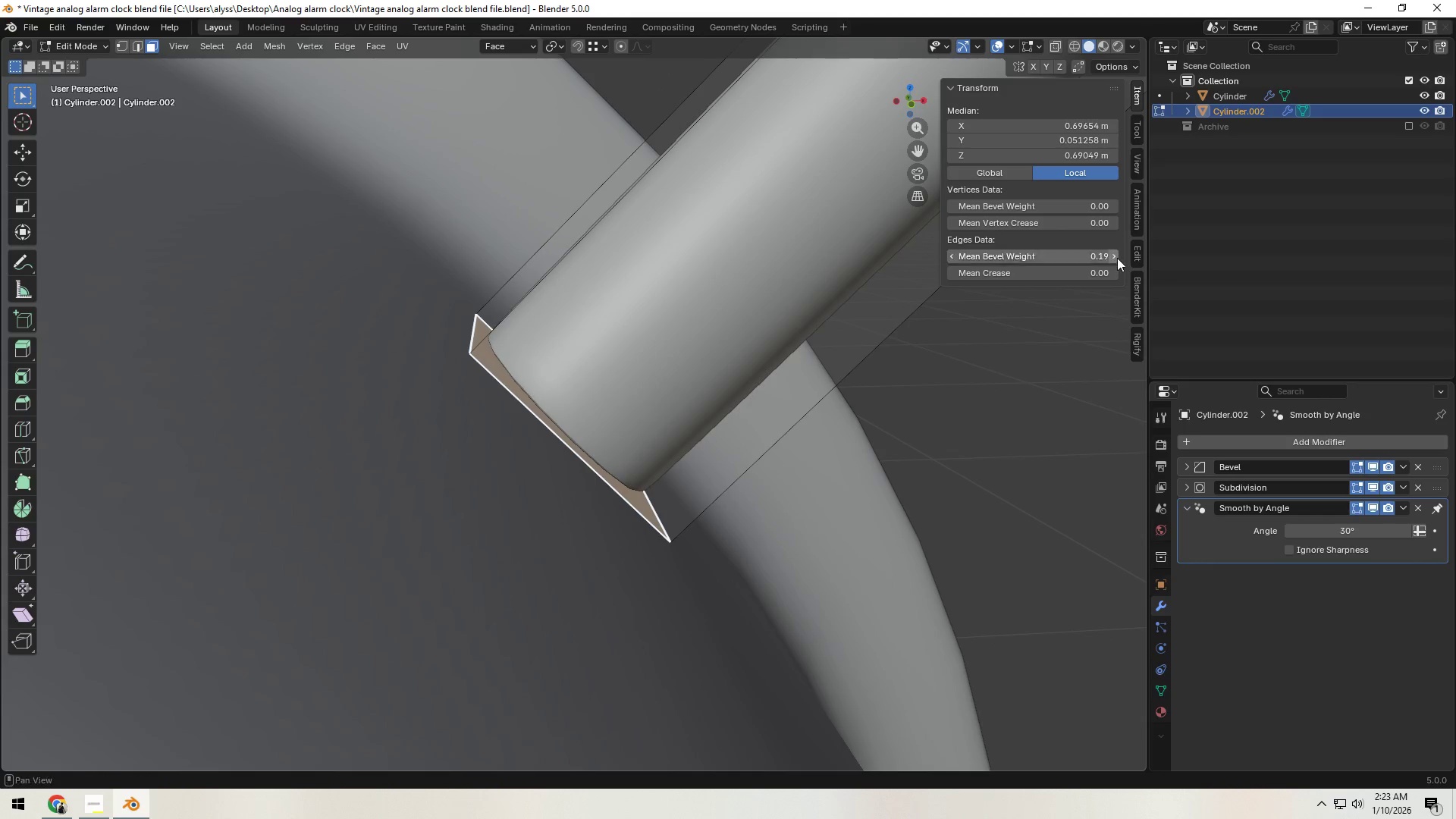 
triple_click([1117, 258])
 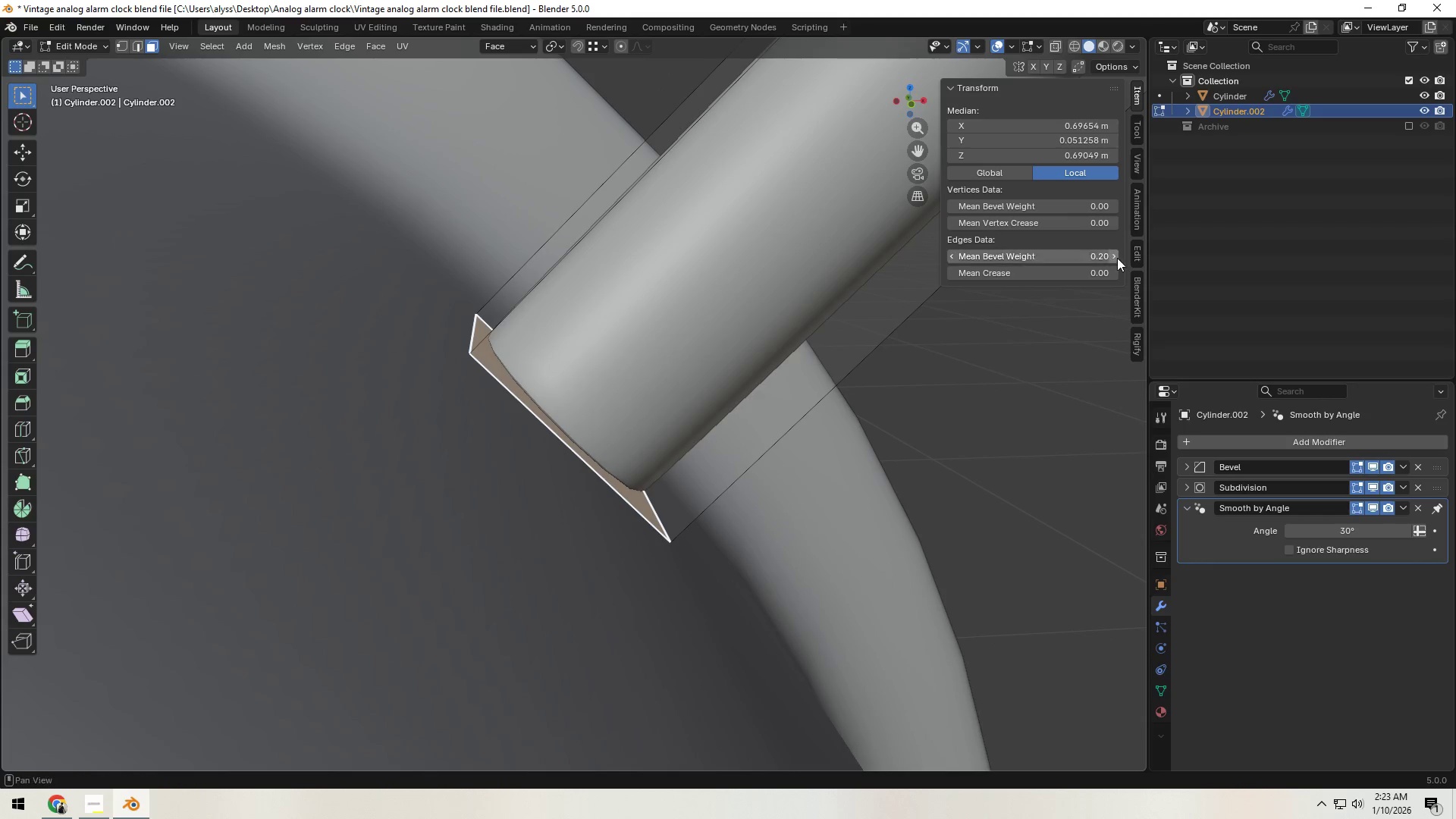 
triple_click([1117, 258])
 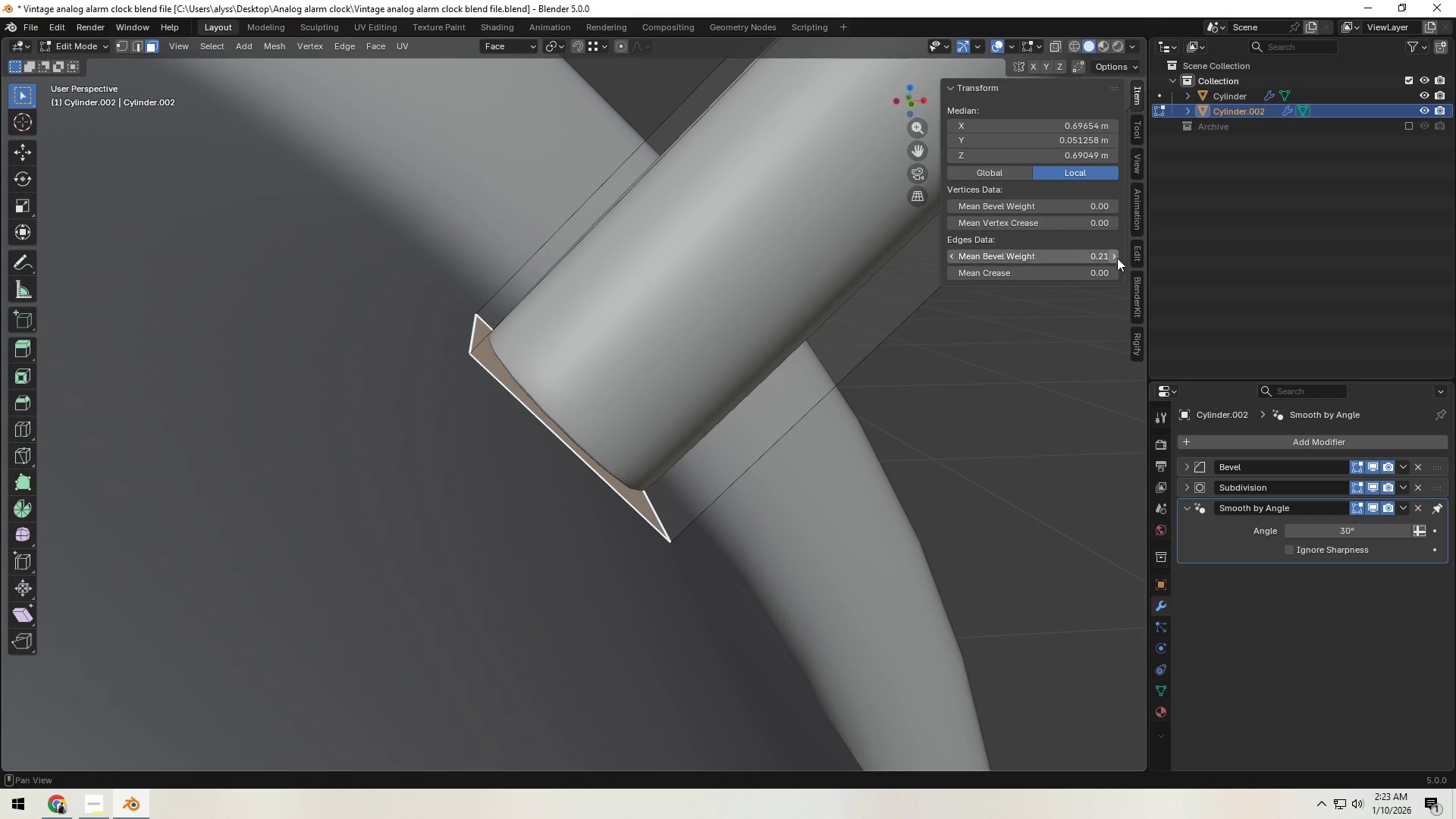 
triple_click([1117, 258])
 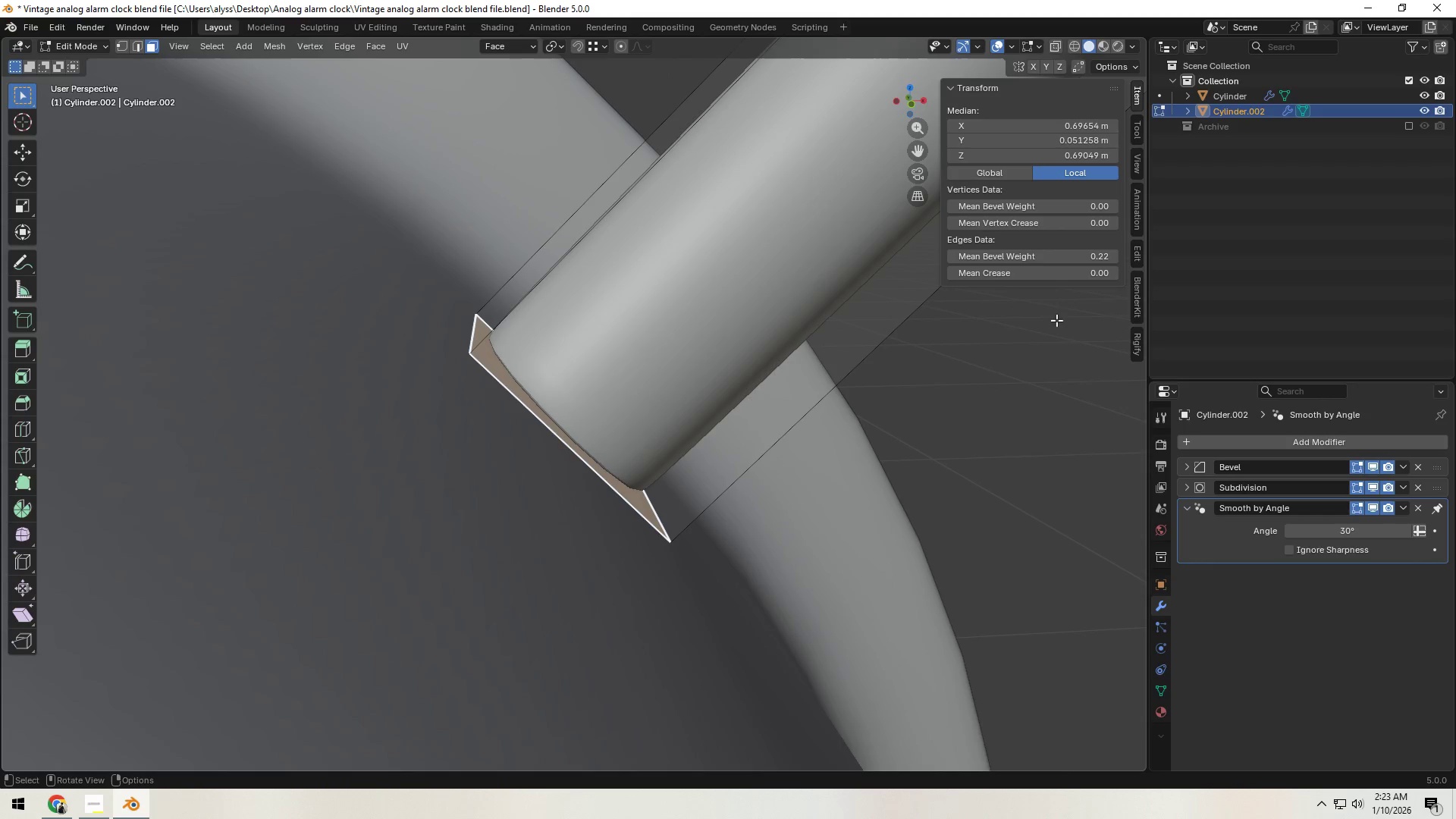 
left_click([869, 453])
 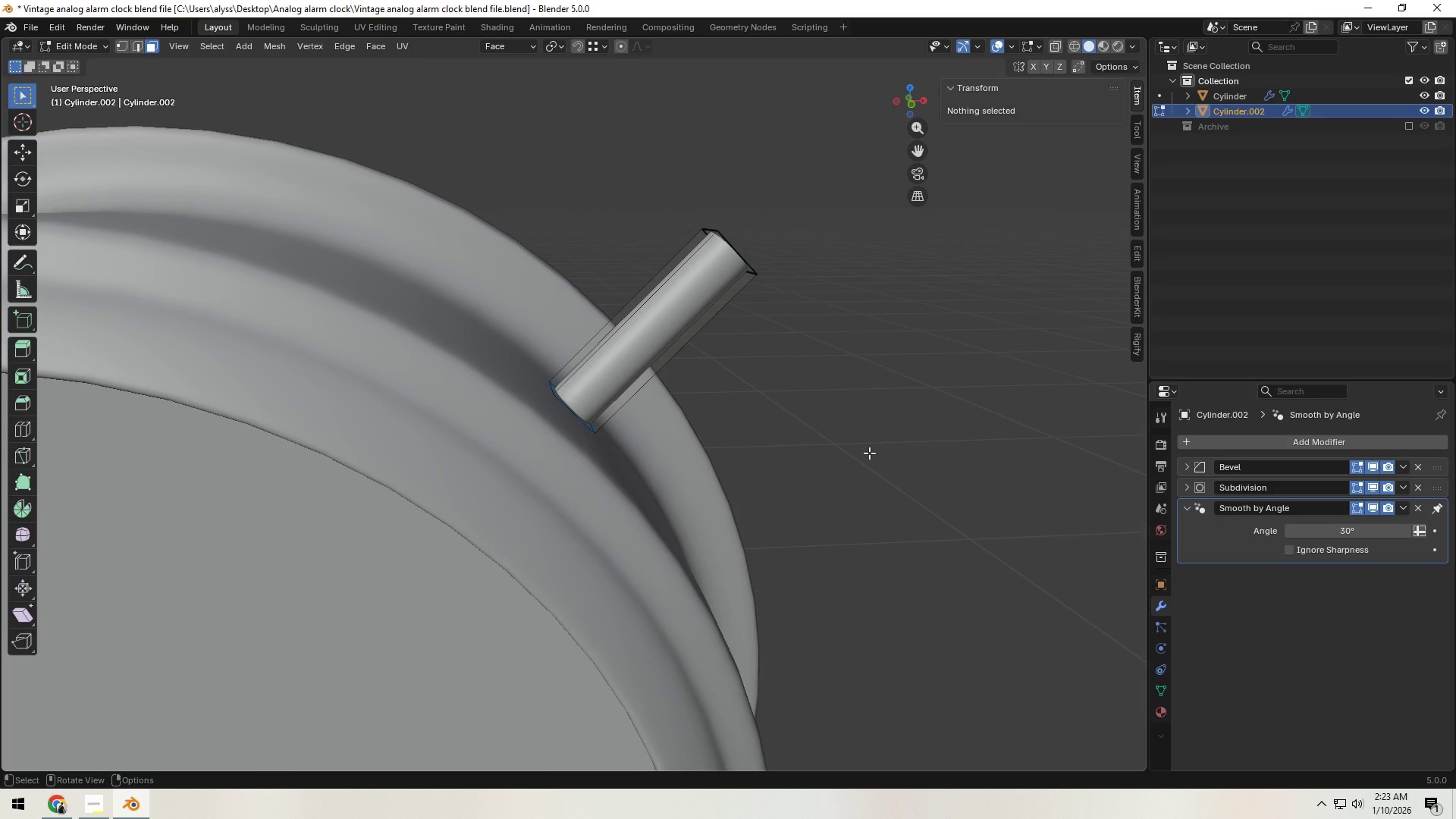 
scroll: coordinate [894, 448], scroll_direction: down, amount: 8.0
 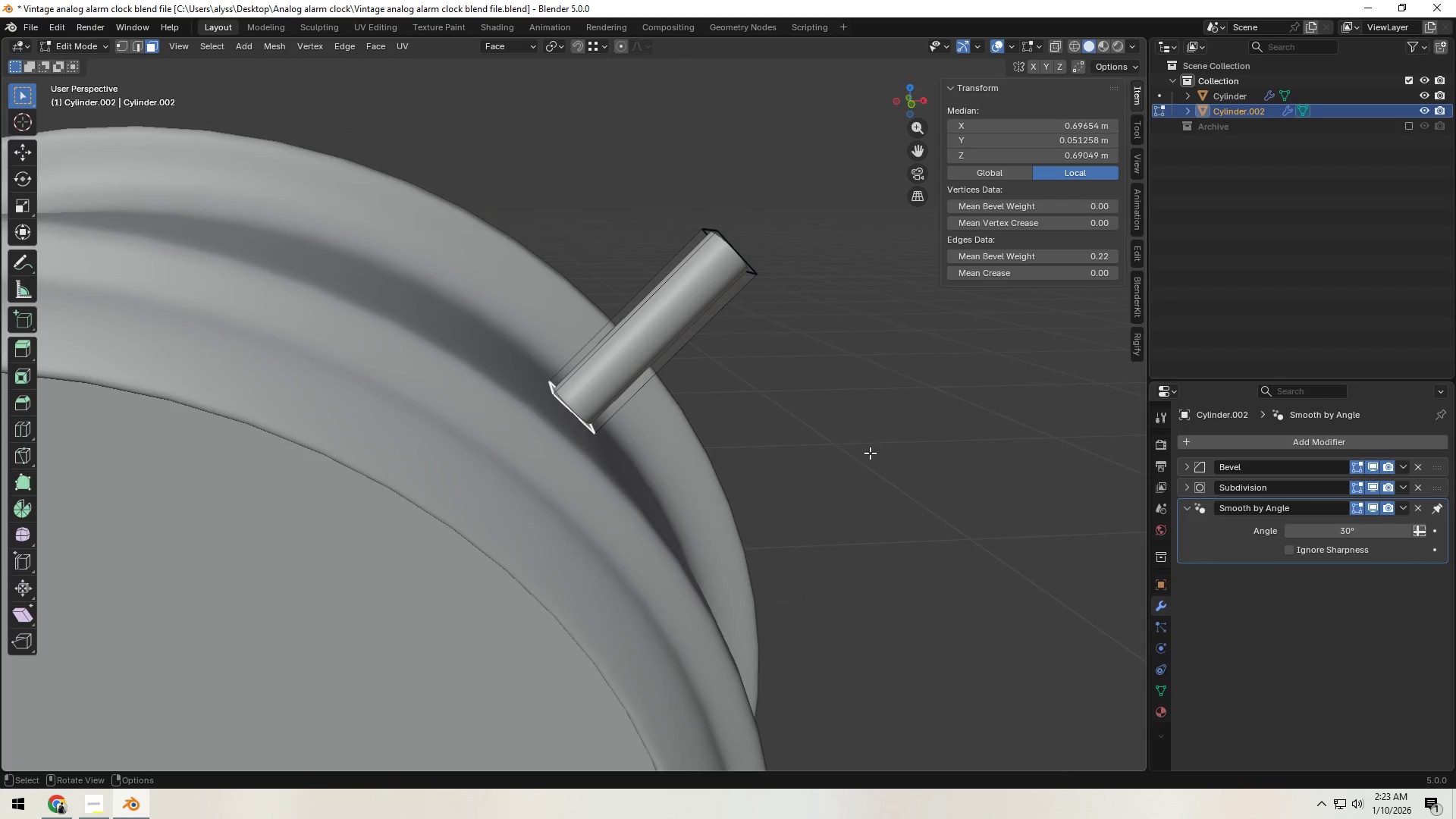 
key(Tab)
 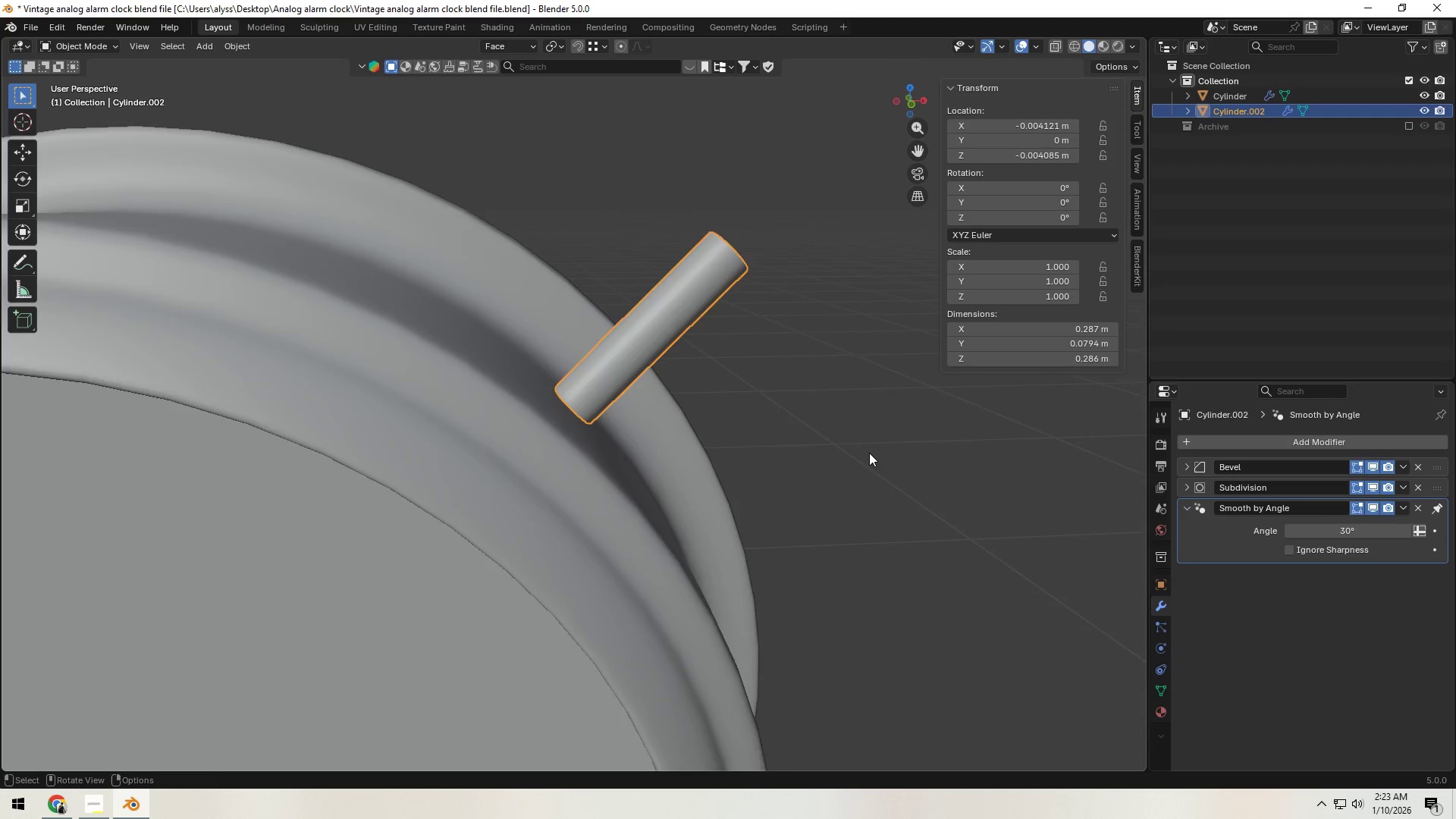 
left_click([823, 436])
 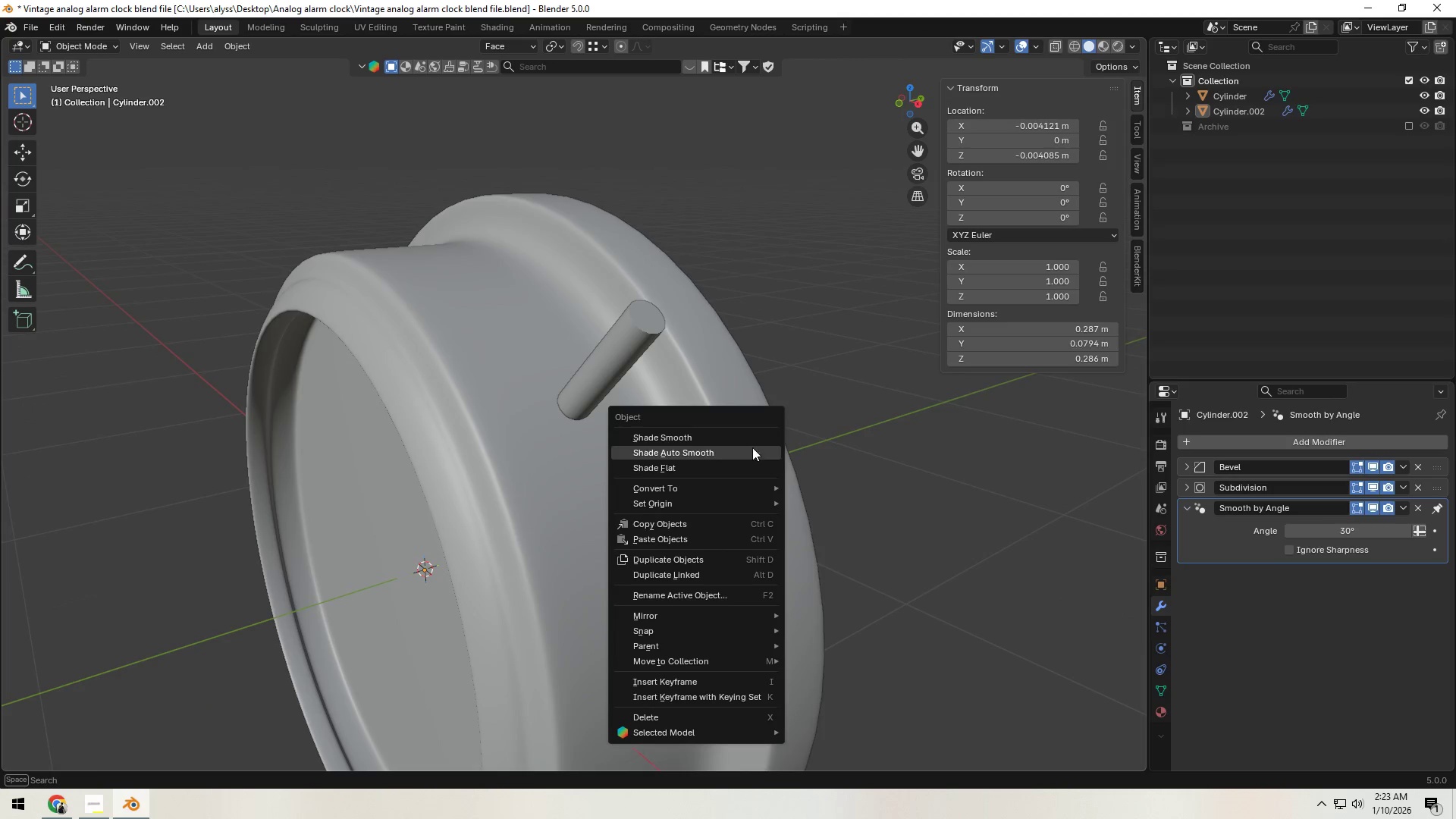 